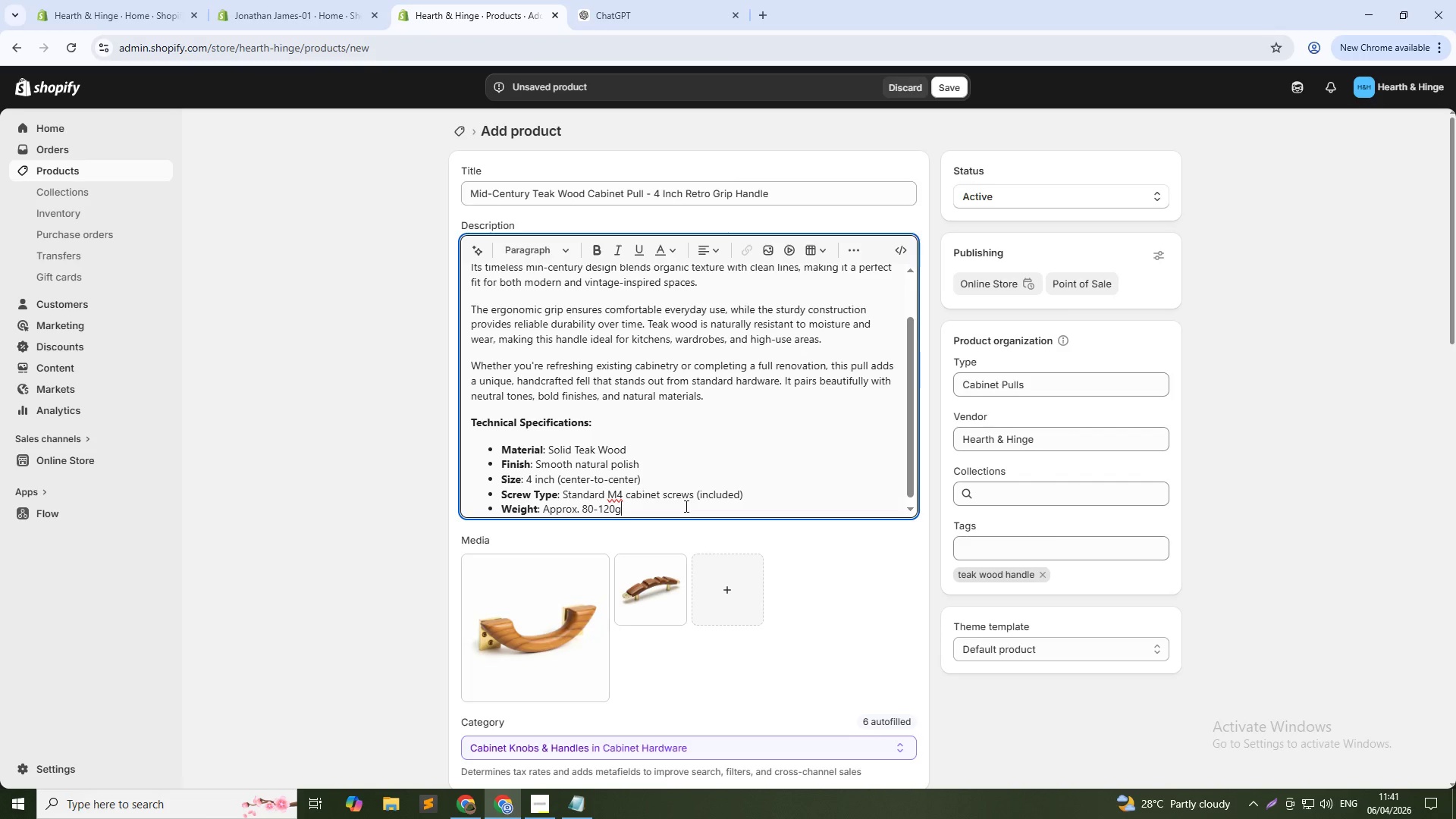 
scroll: coordinate [654, 504], scroll_direction: down, amount: 4.0
 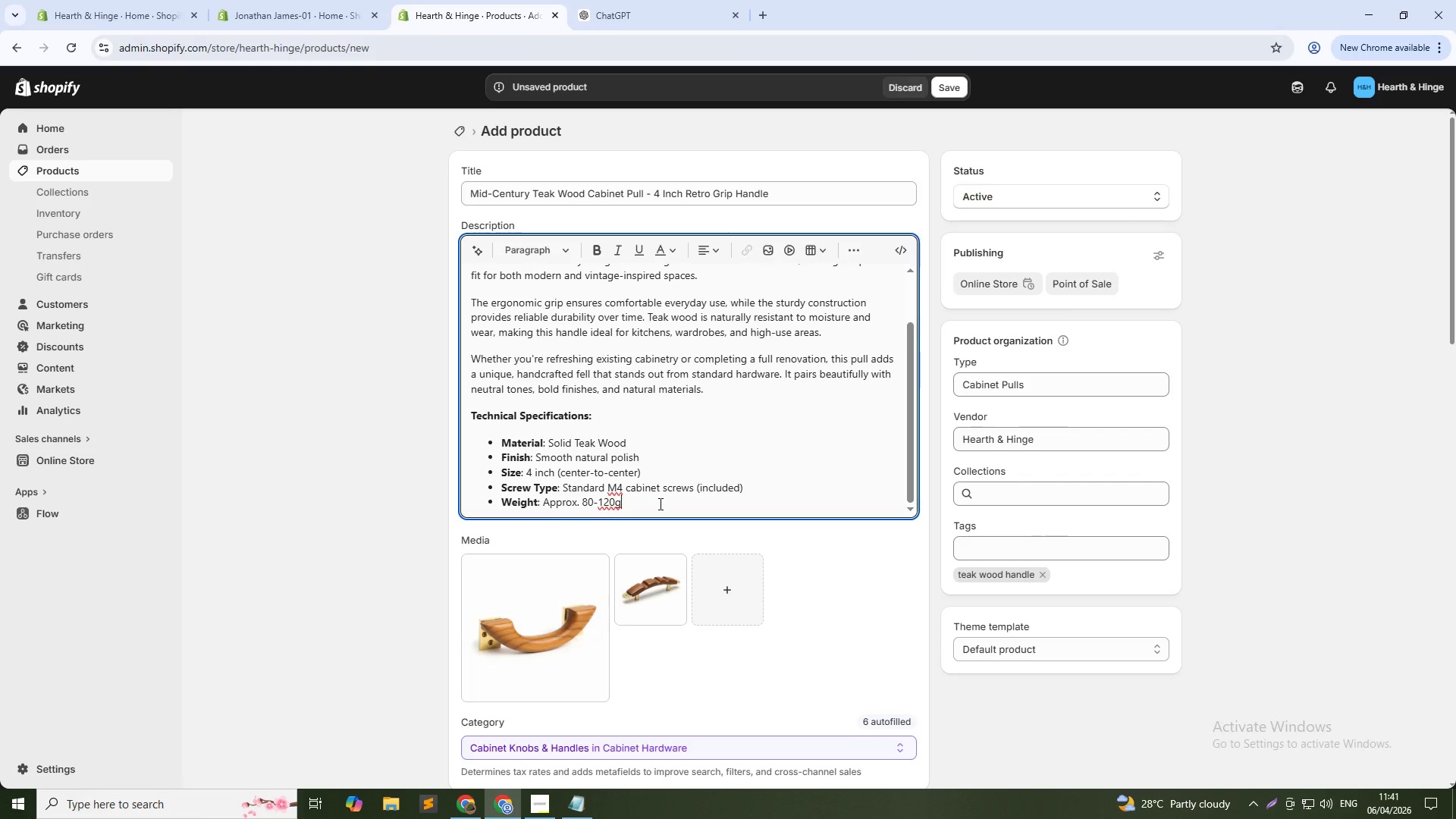 
scroll: coordinate [659, 504], scroll_direction: up, amount: 5.0
 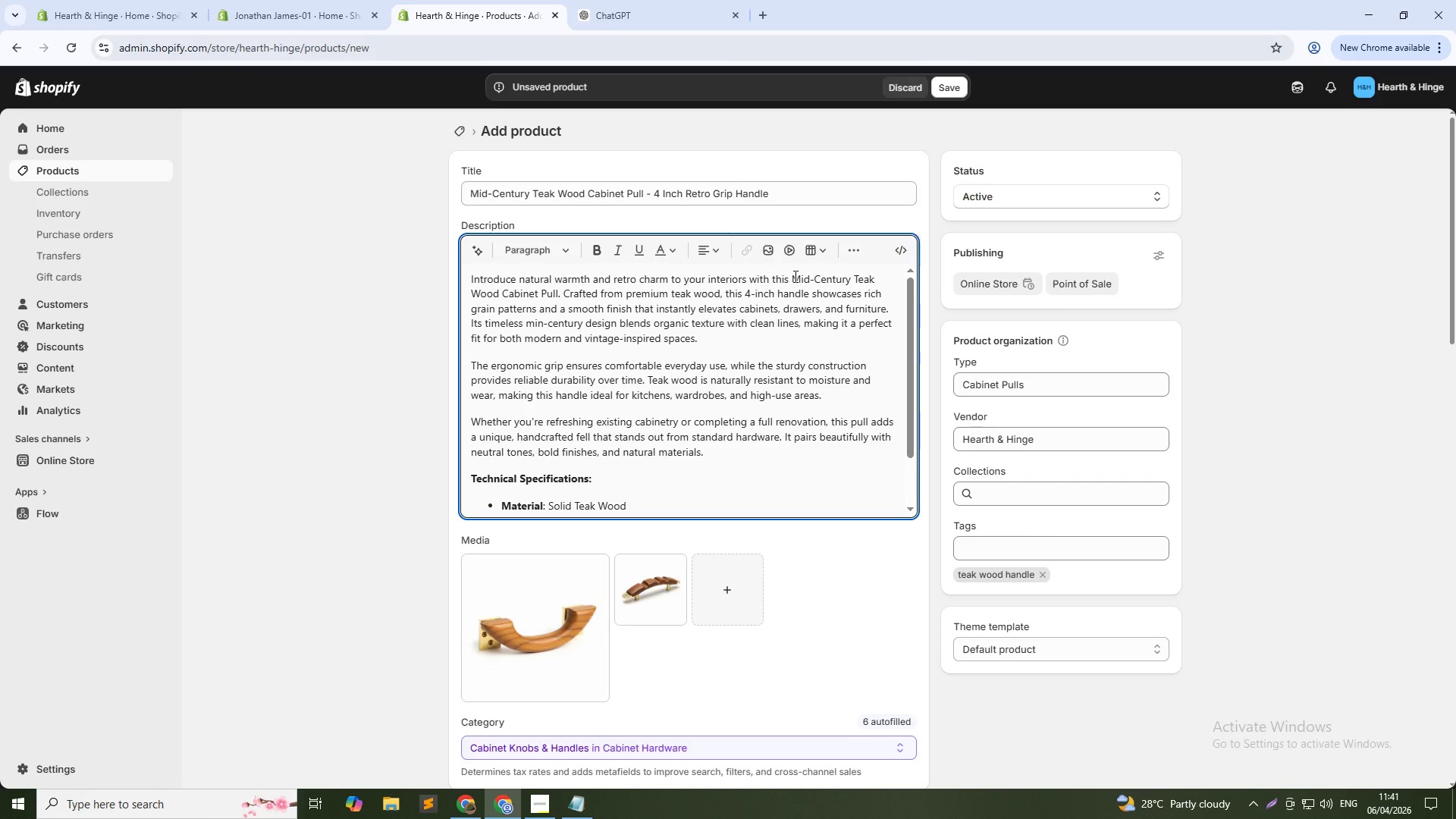 
left_click_drag(start_coordinate=[792, 276], to_coordinate=[558, 300])
 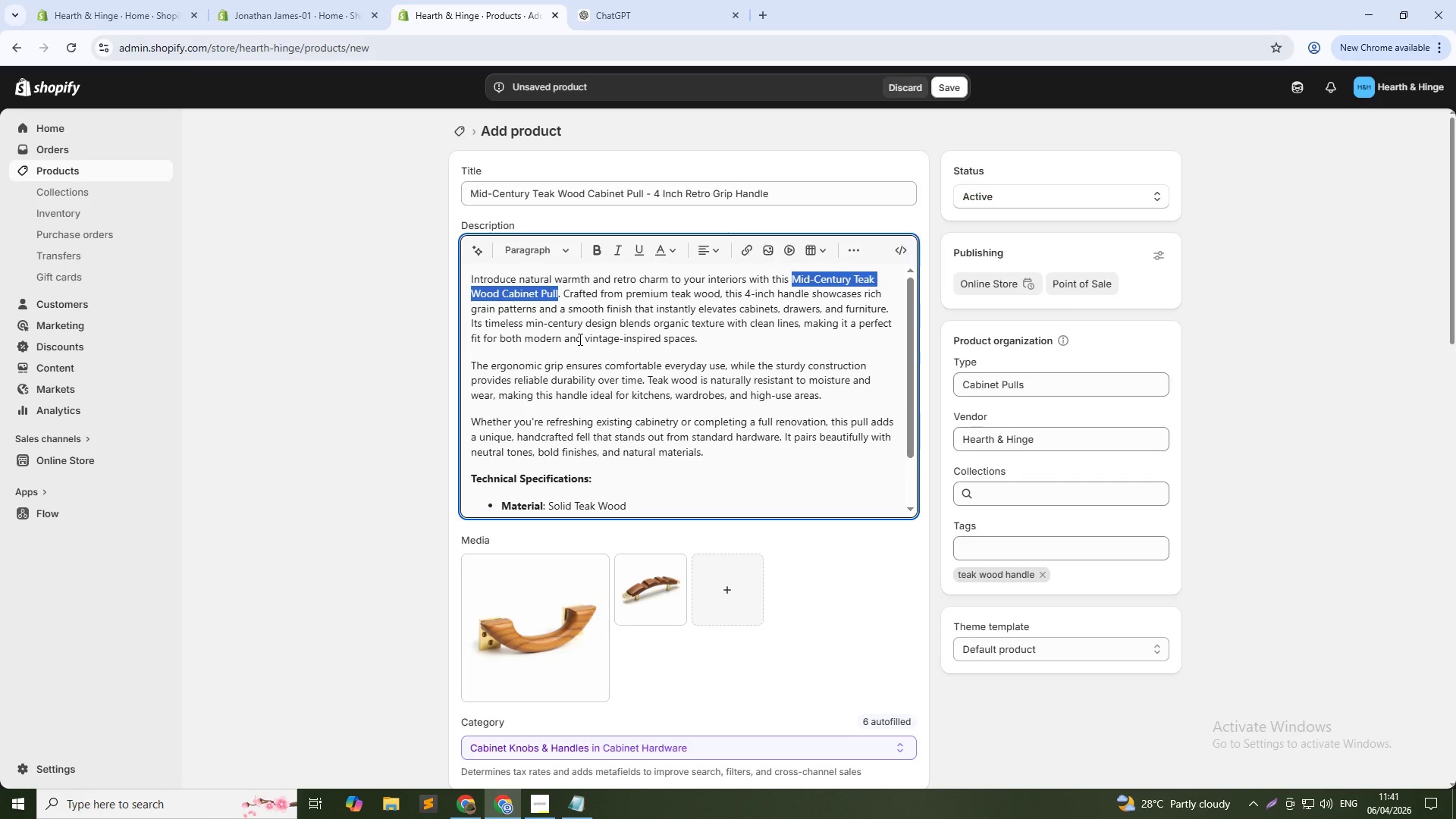 
key(Control+B)
 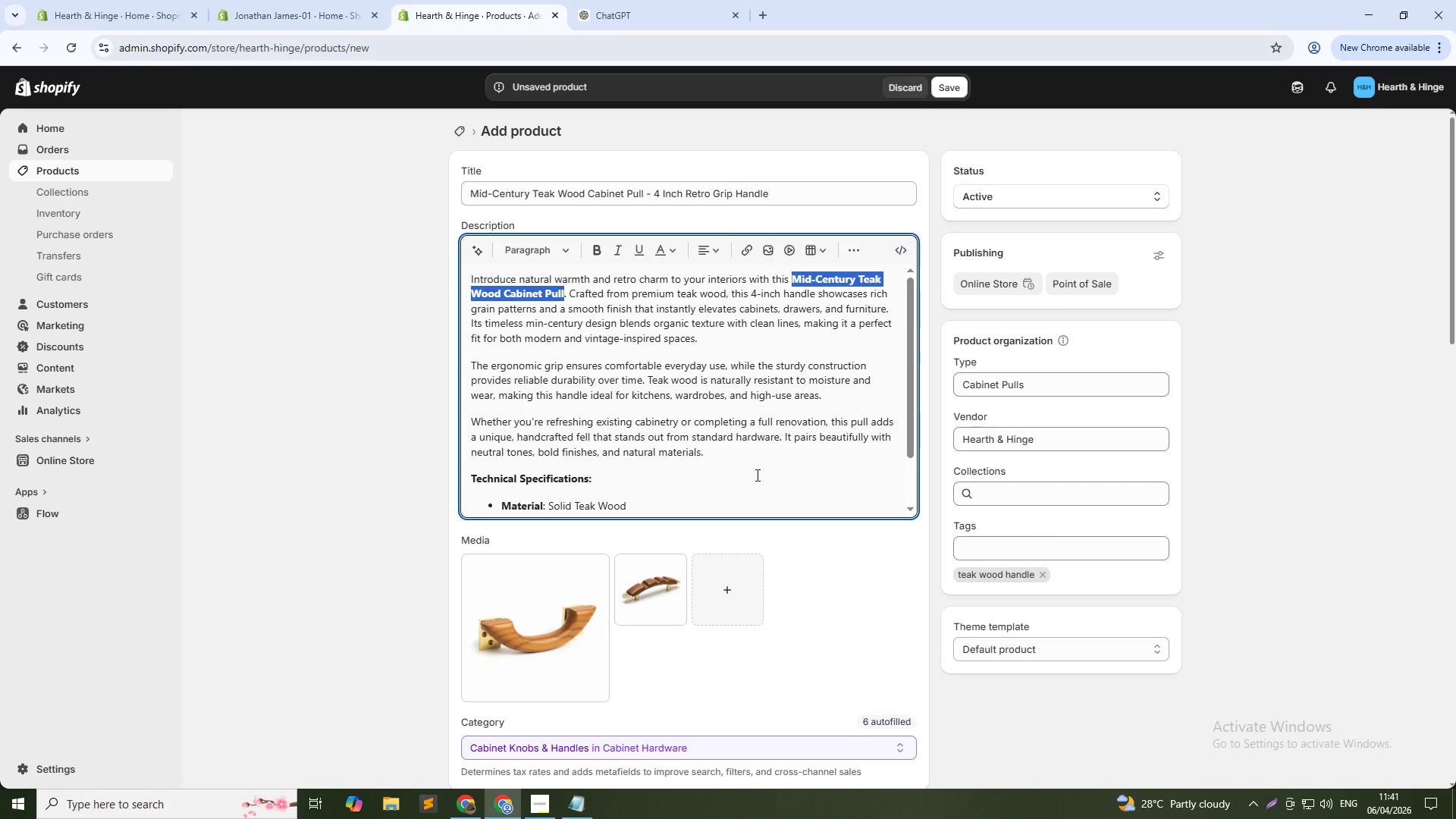 
left_click([756, 476])
 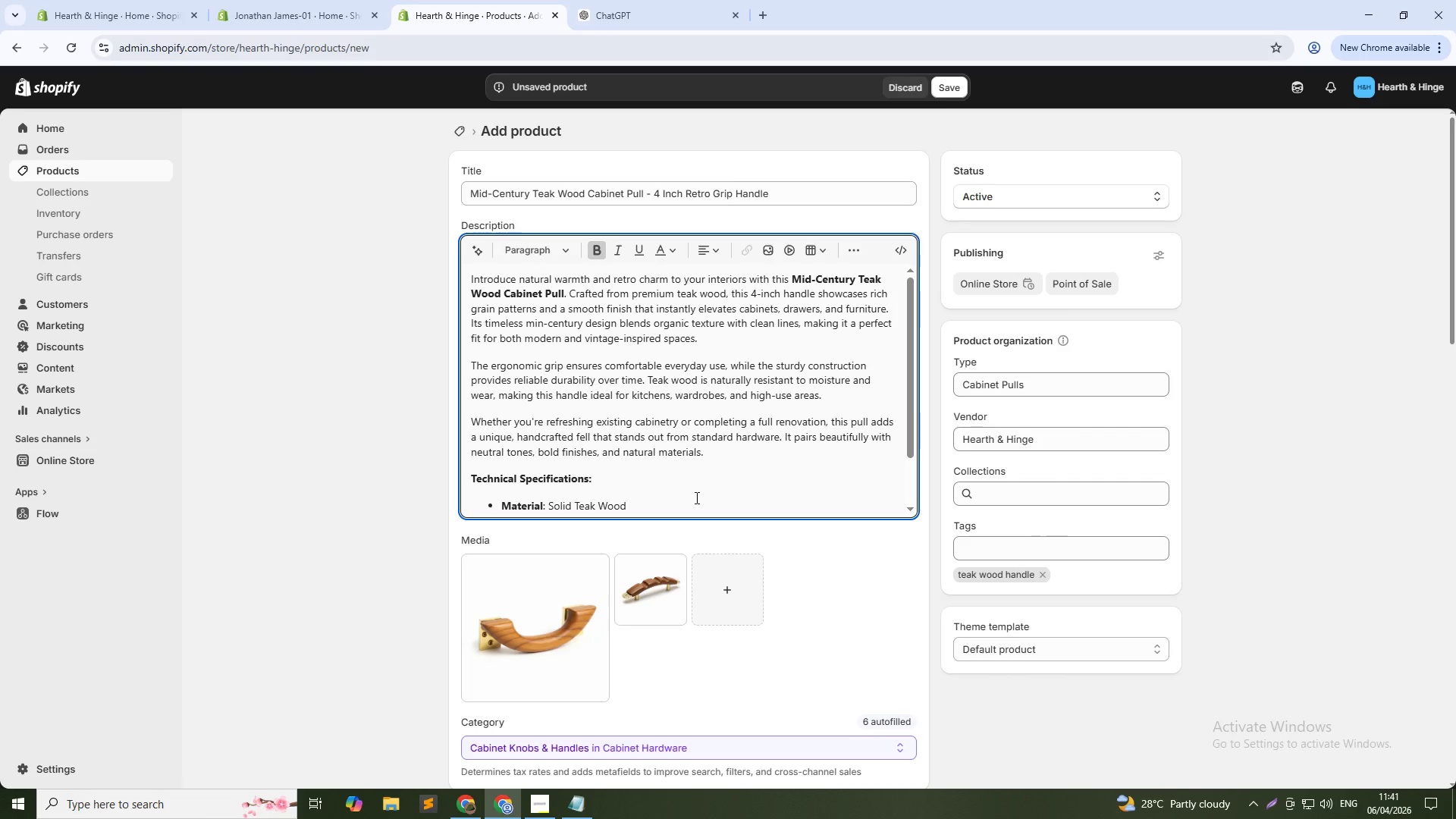 
scroll: coordinate [701, 497], scroll_direction: down, amount: 10.0
 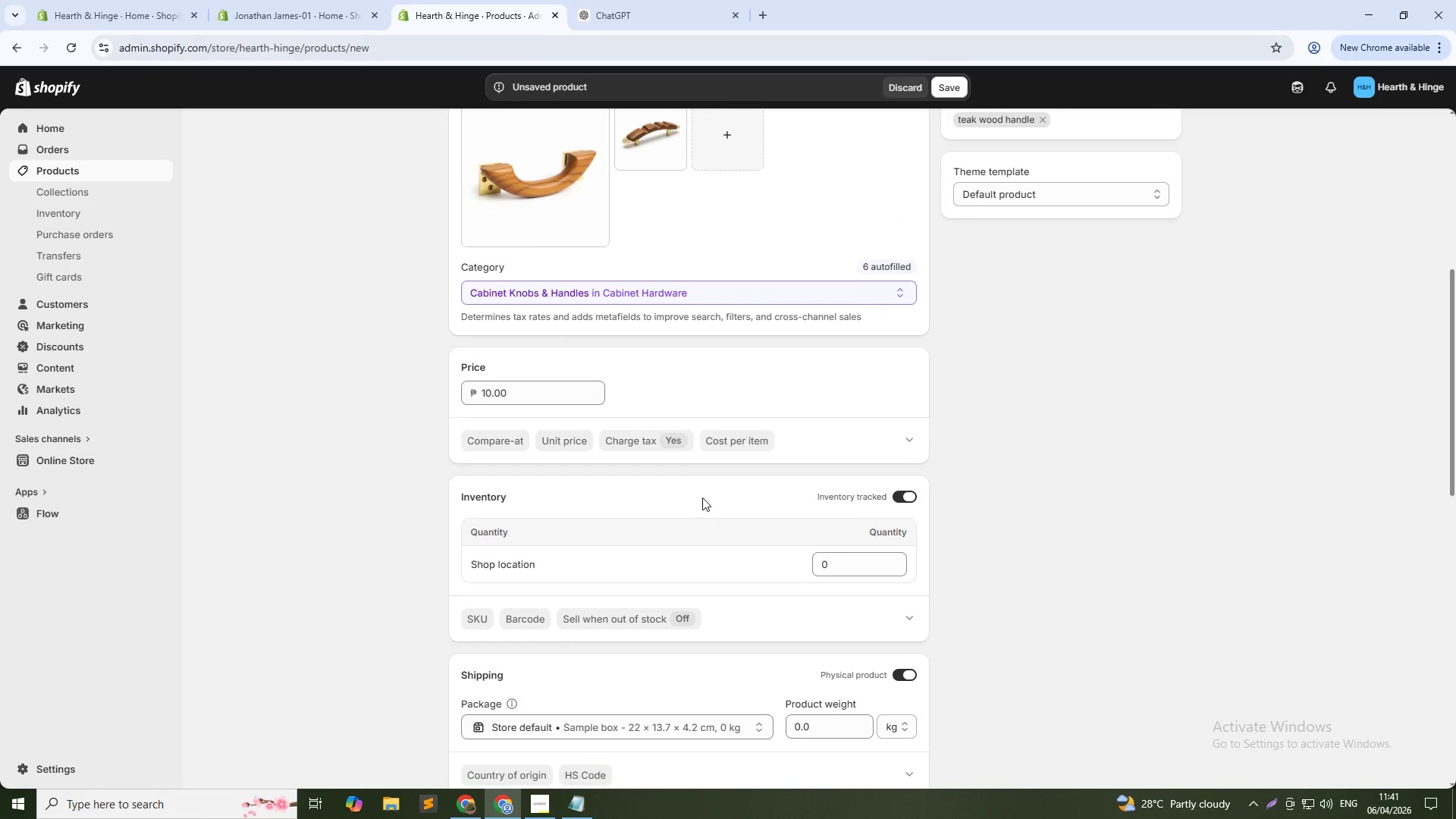 
scroll: coordinate [702, 497], scroll_direction: up, amount: 8.0
 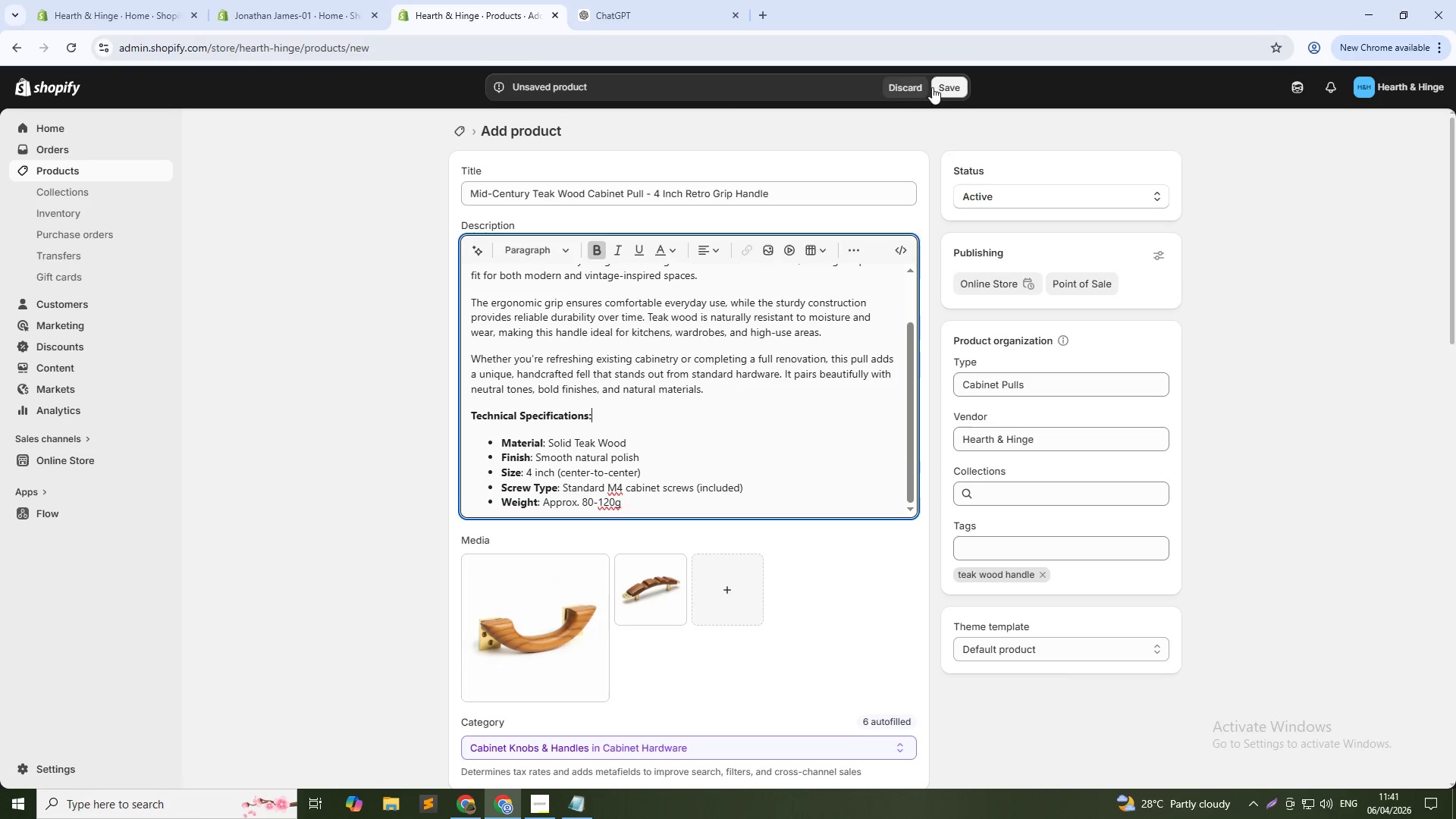 
left_click([946, 84])
 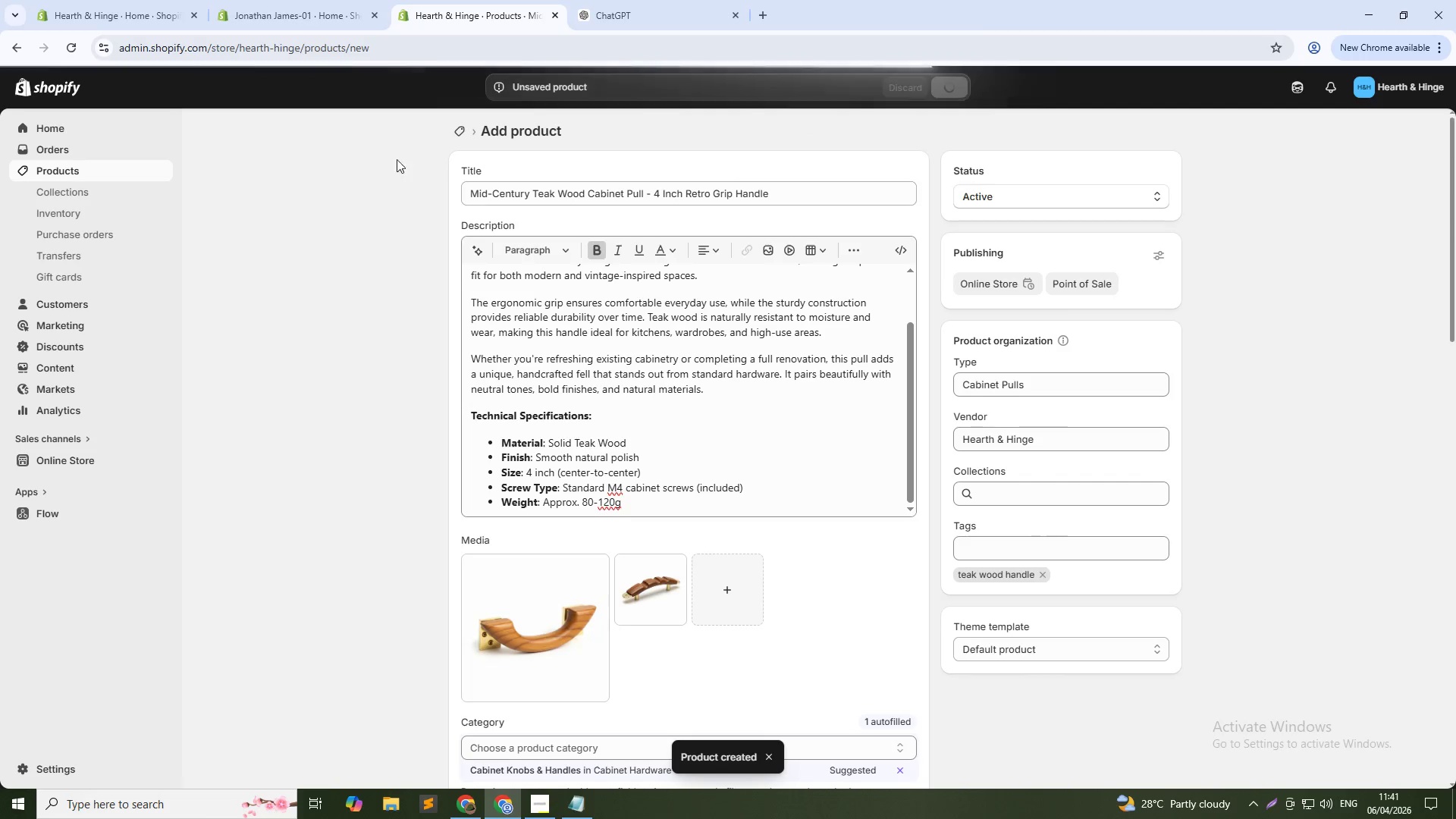 
wait(13.16)
 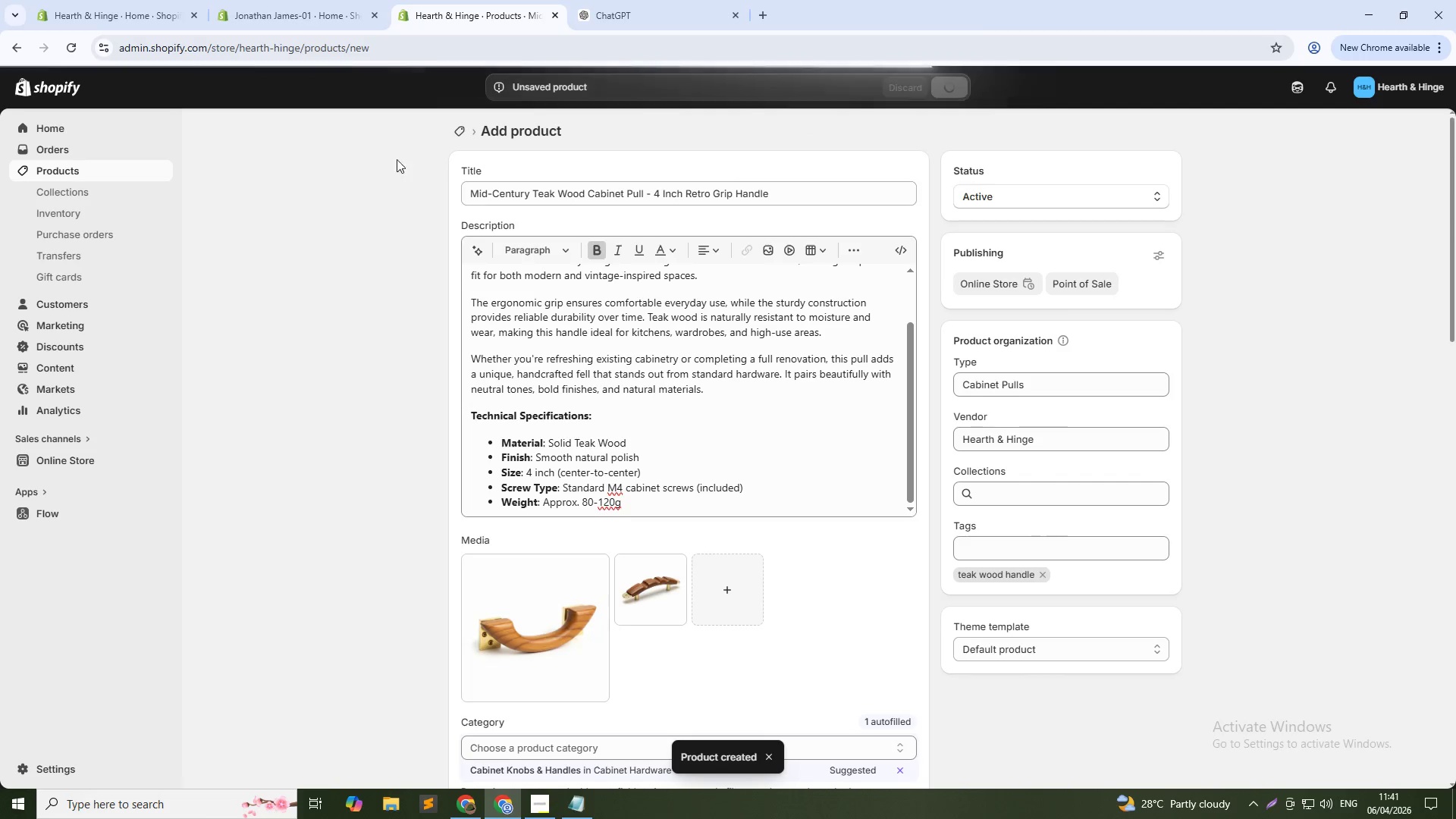 
left_click([461, 136])
 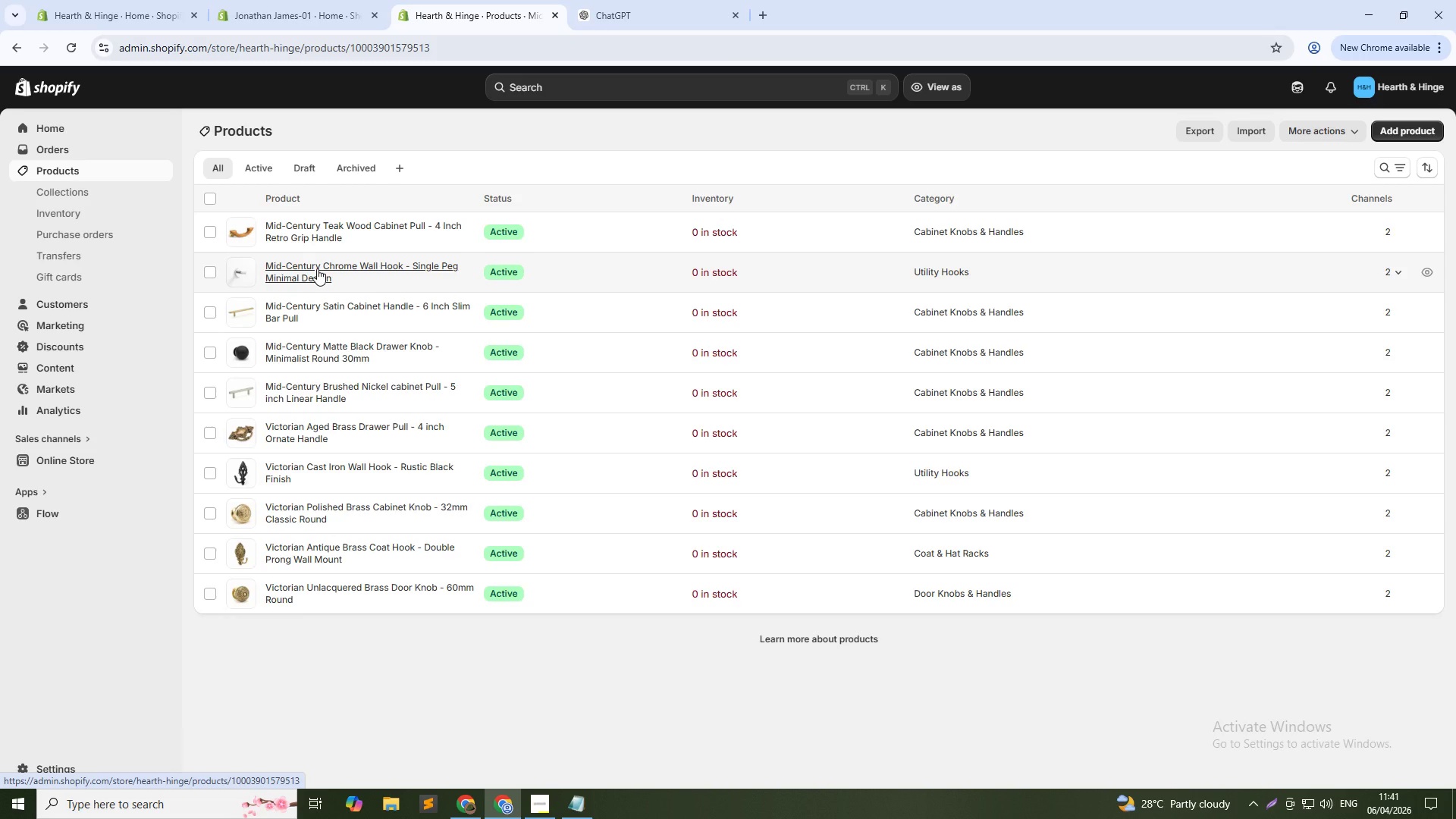 
wait(11.38)
 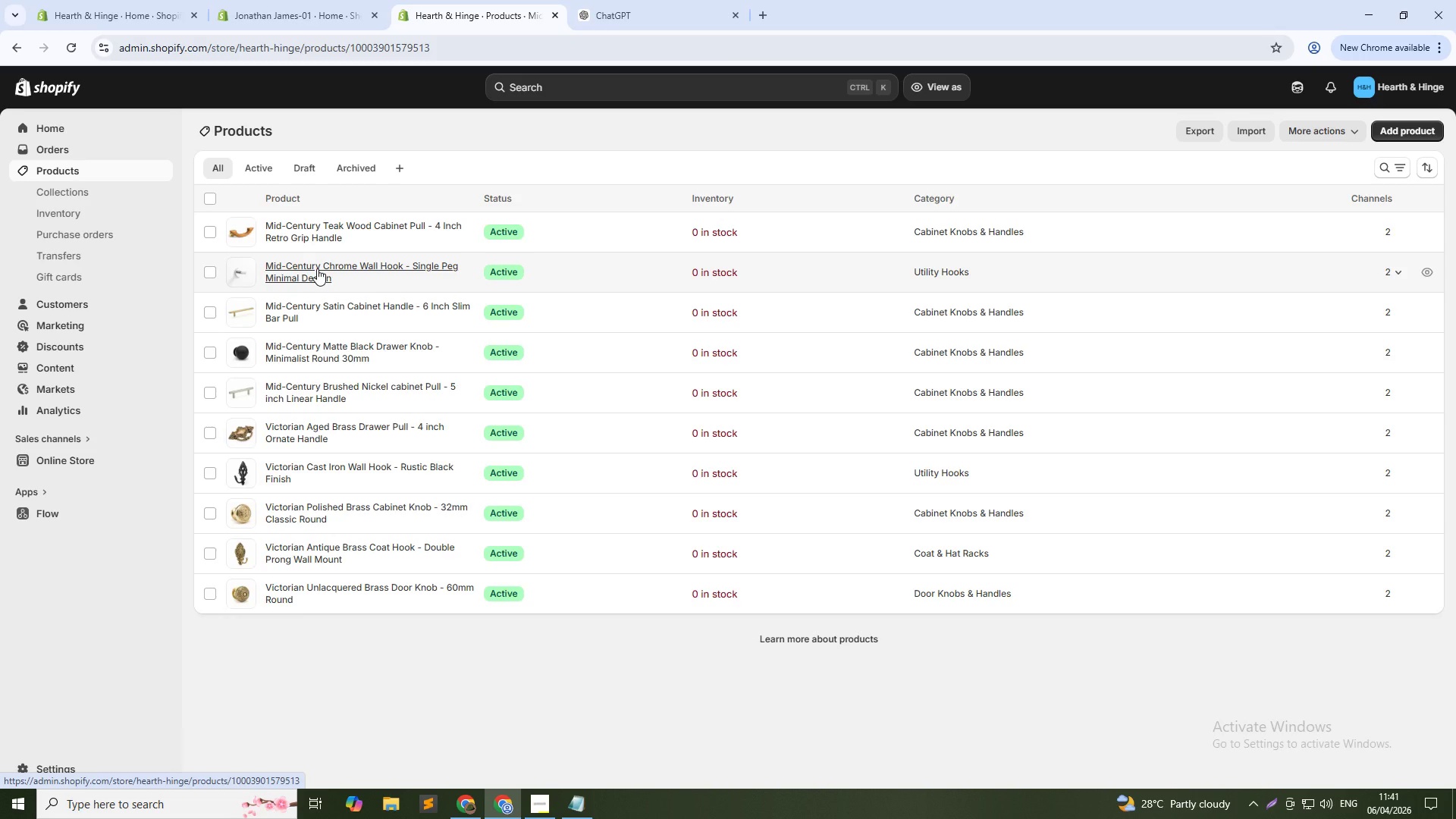 
left_click_drag(start_coordinate=[709, 281], to_coordinate=[857, 275])
 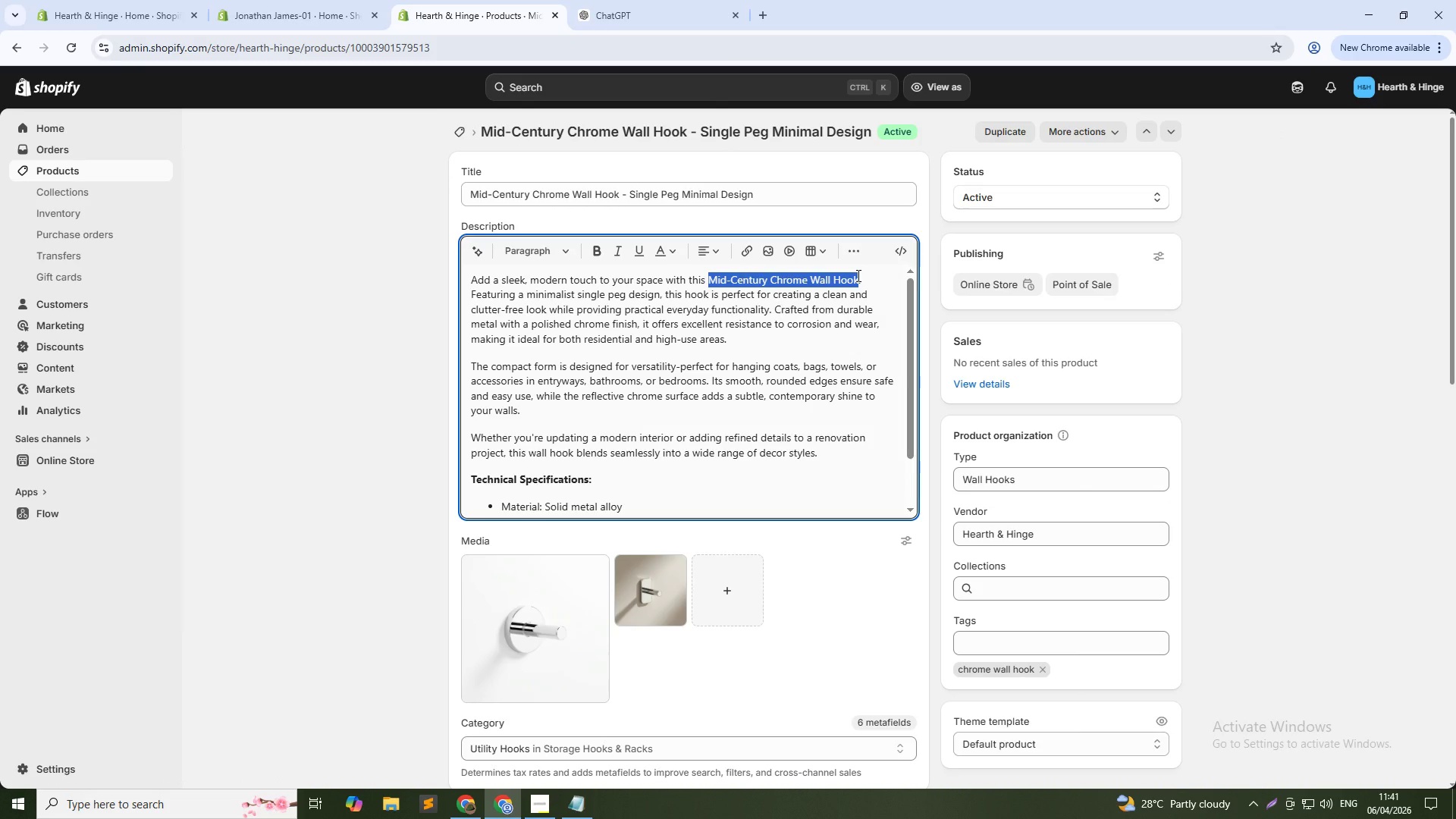 
key(Control+B)
 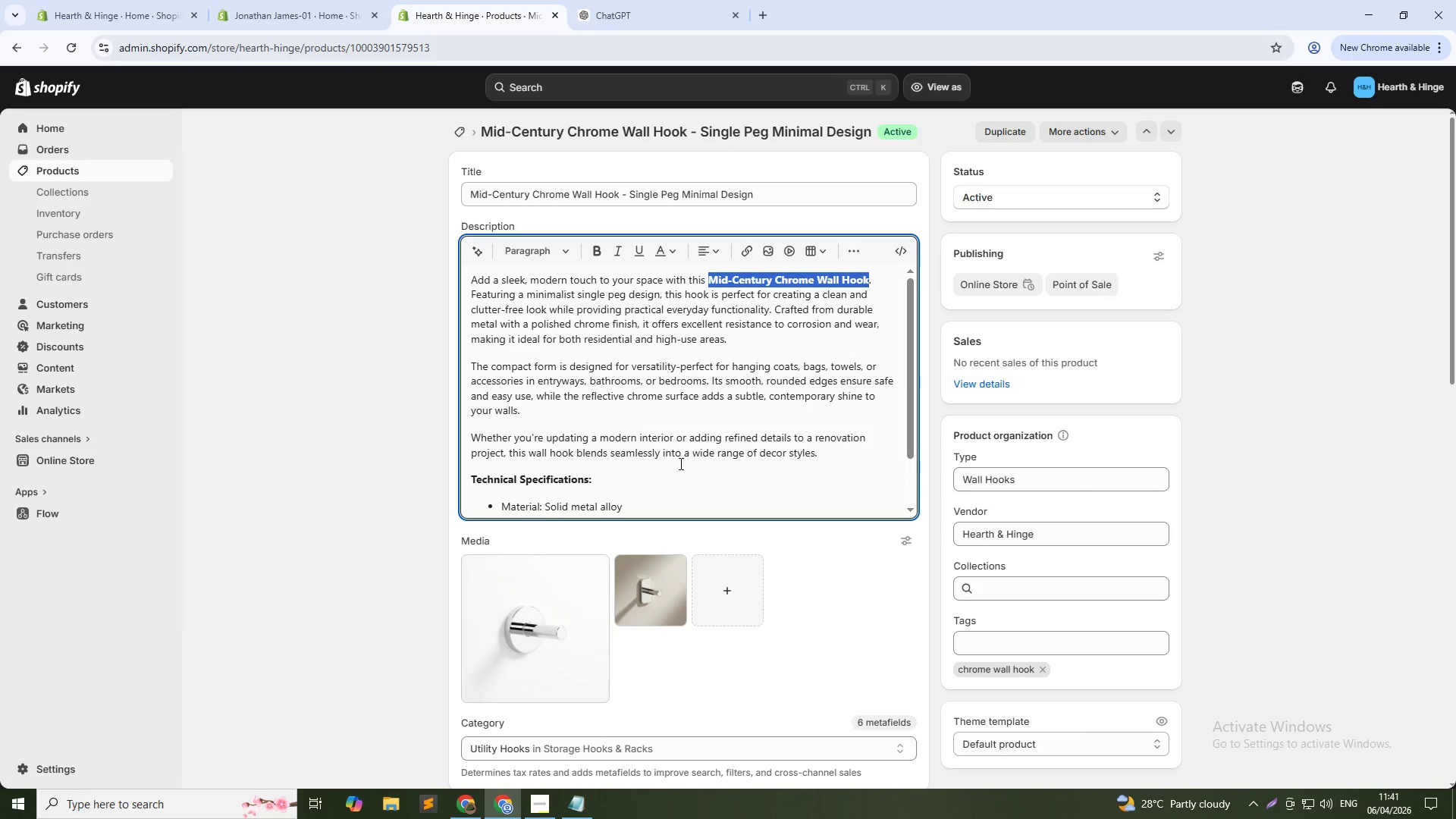 
scroll: coordinate [664, 475], scroll_direction: down, amount: 2.0
 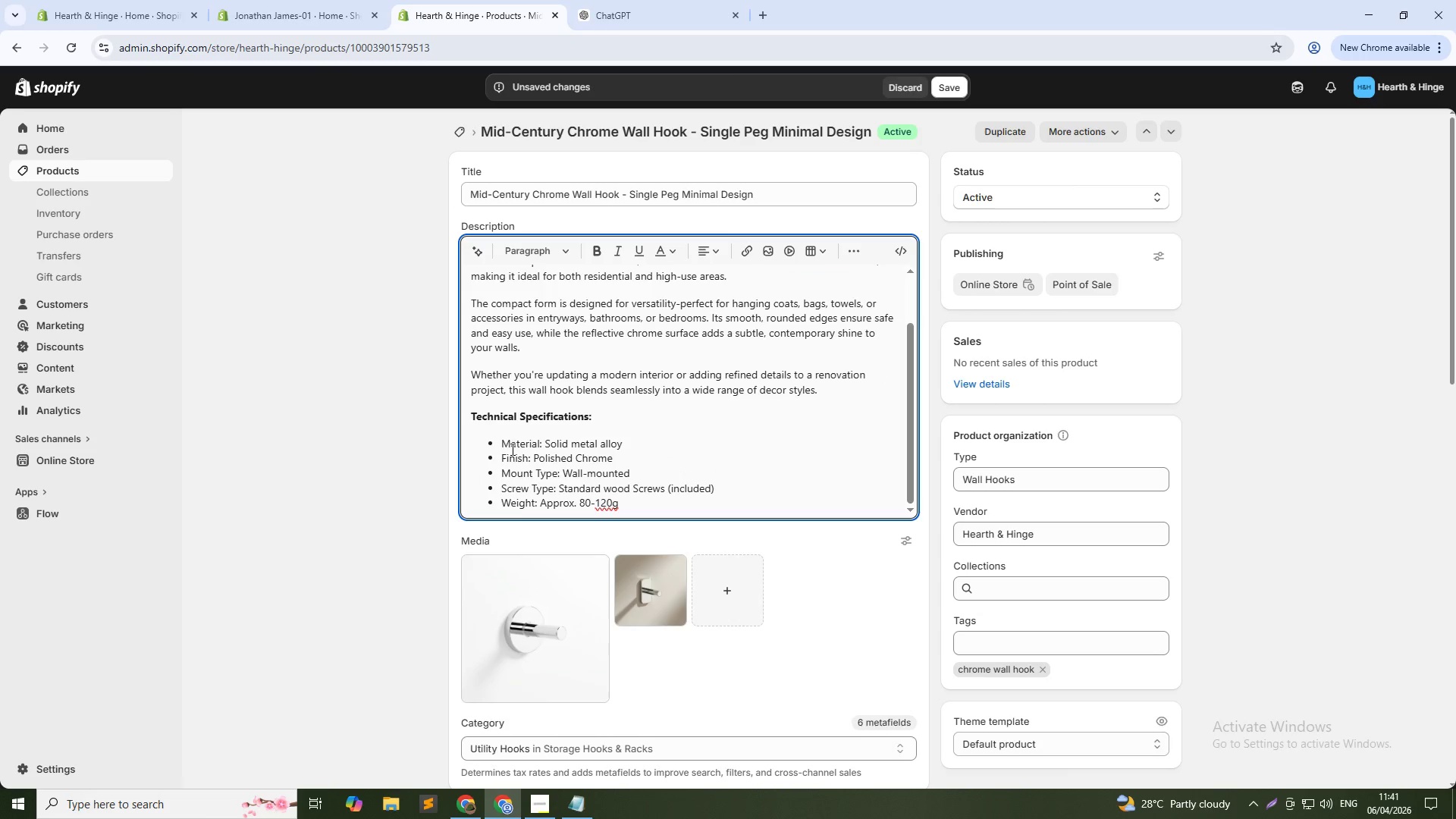 
left_click([513, 439])
 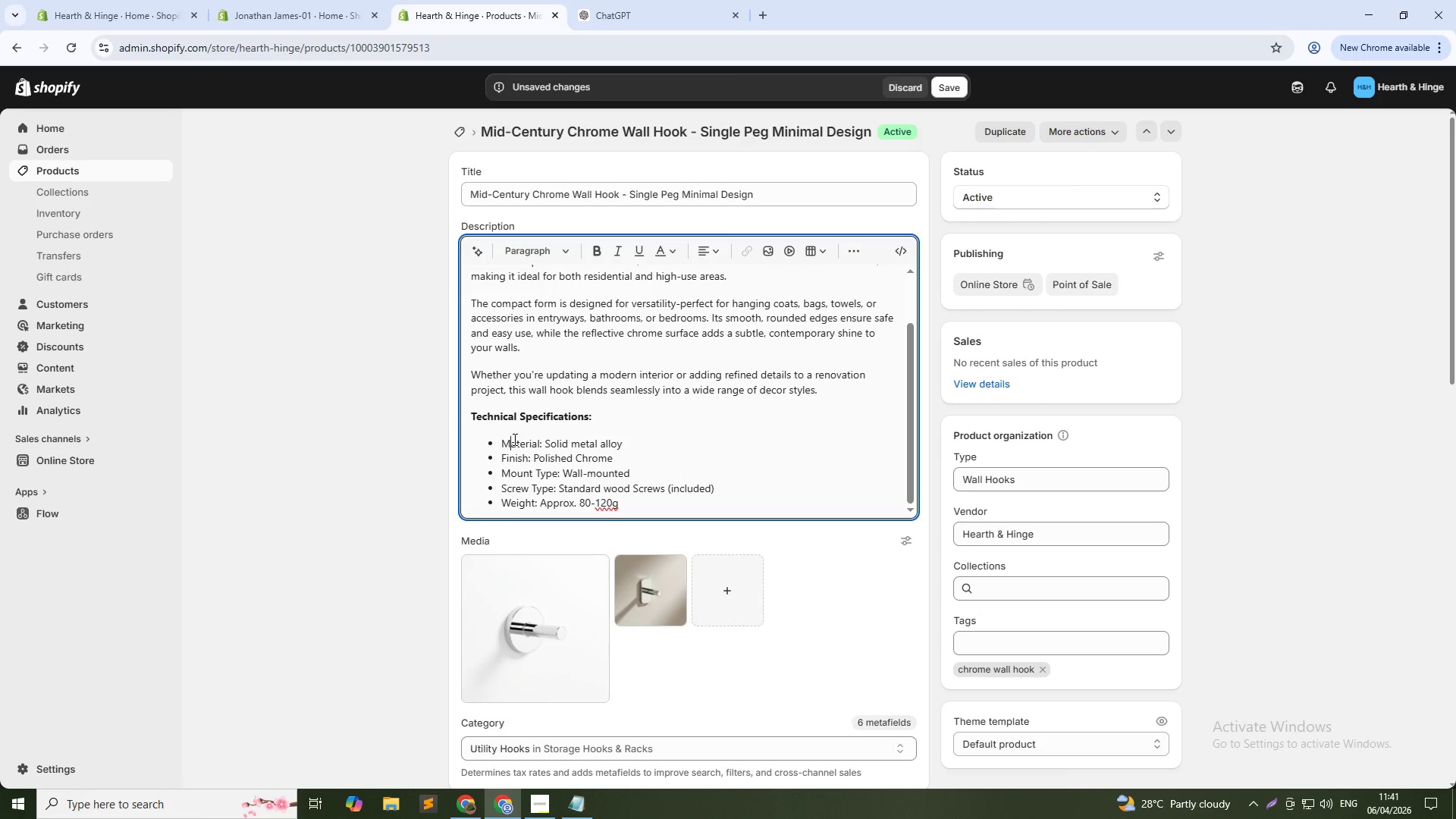 
left_click([513, 439])
 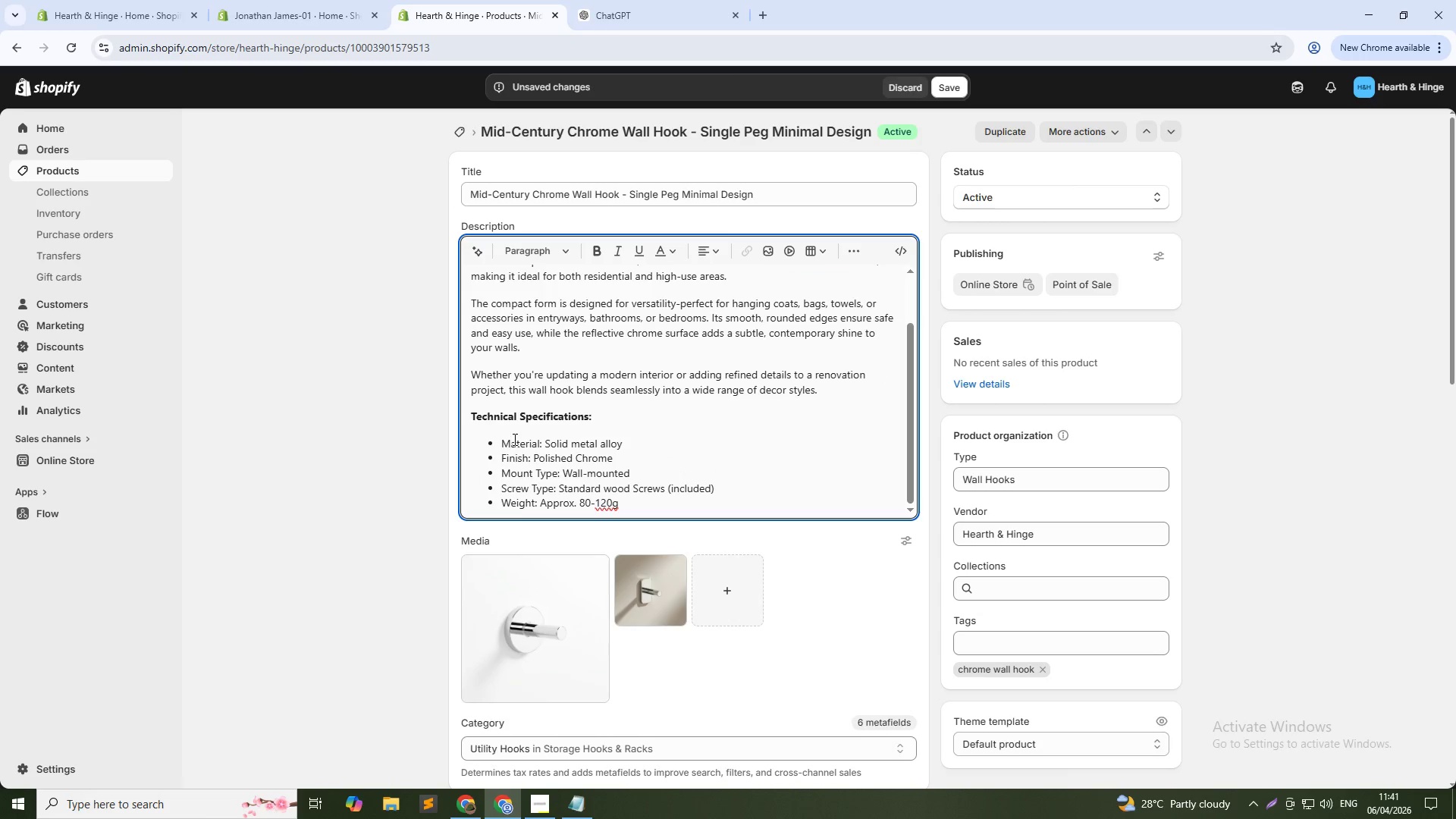 
hold_key(key=ControlLeft, duration=0.52)
 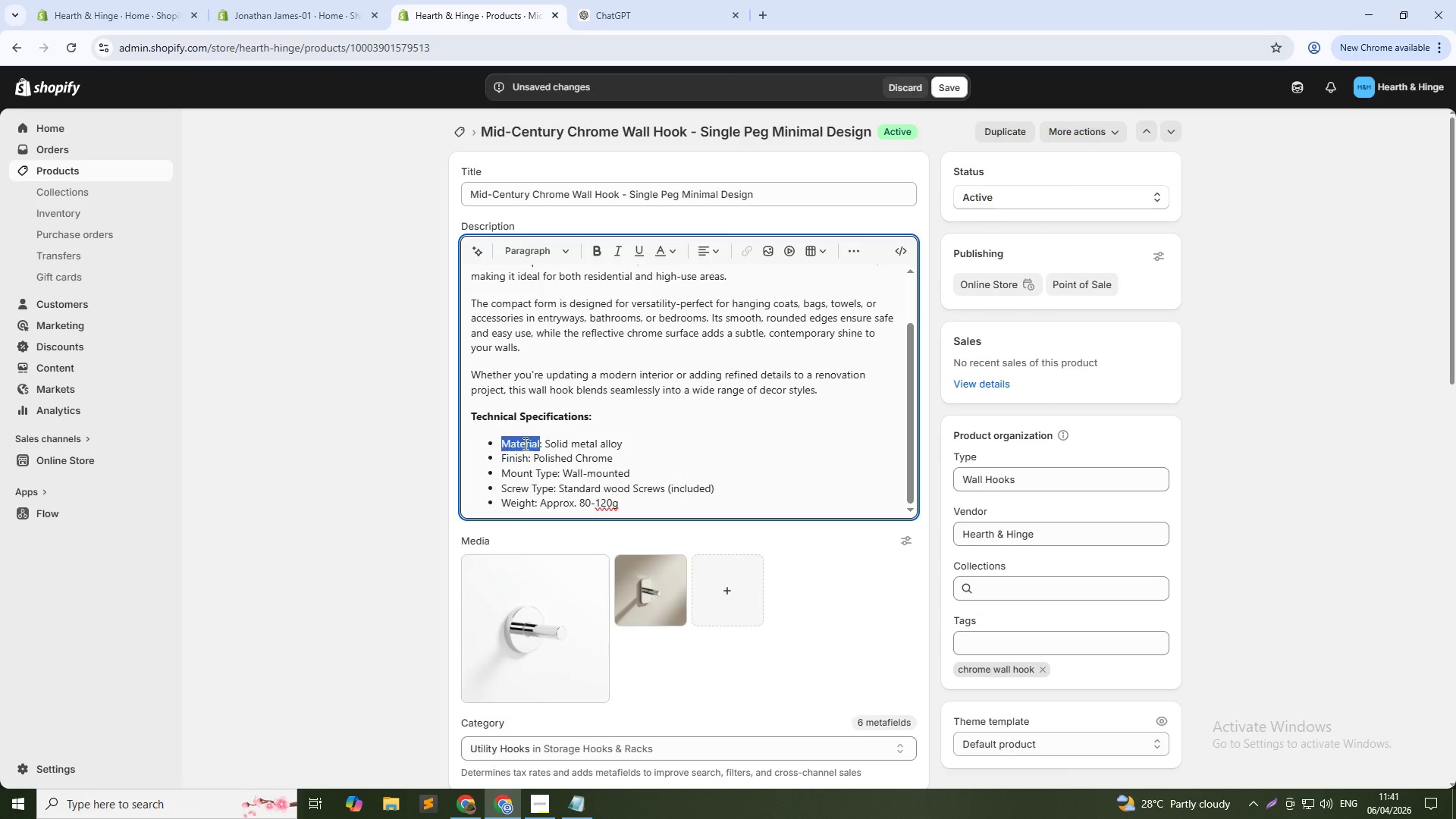 
double_click([524, 444])
 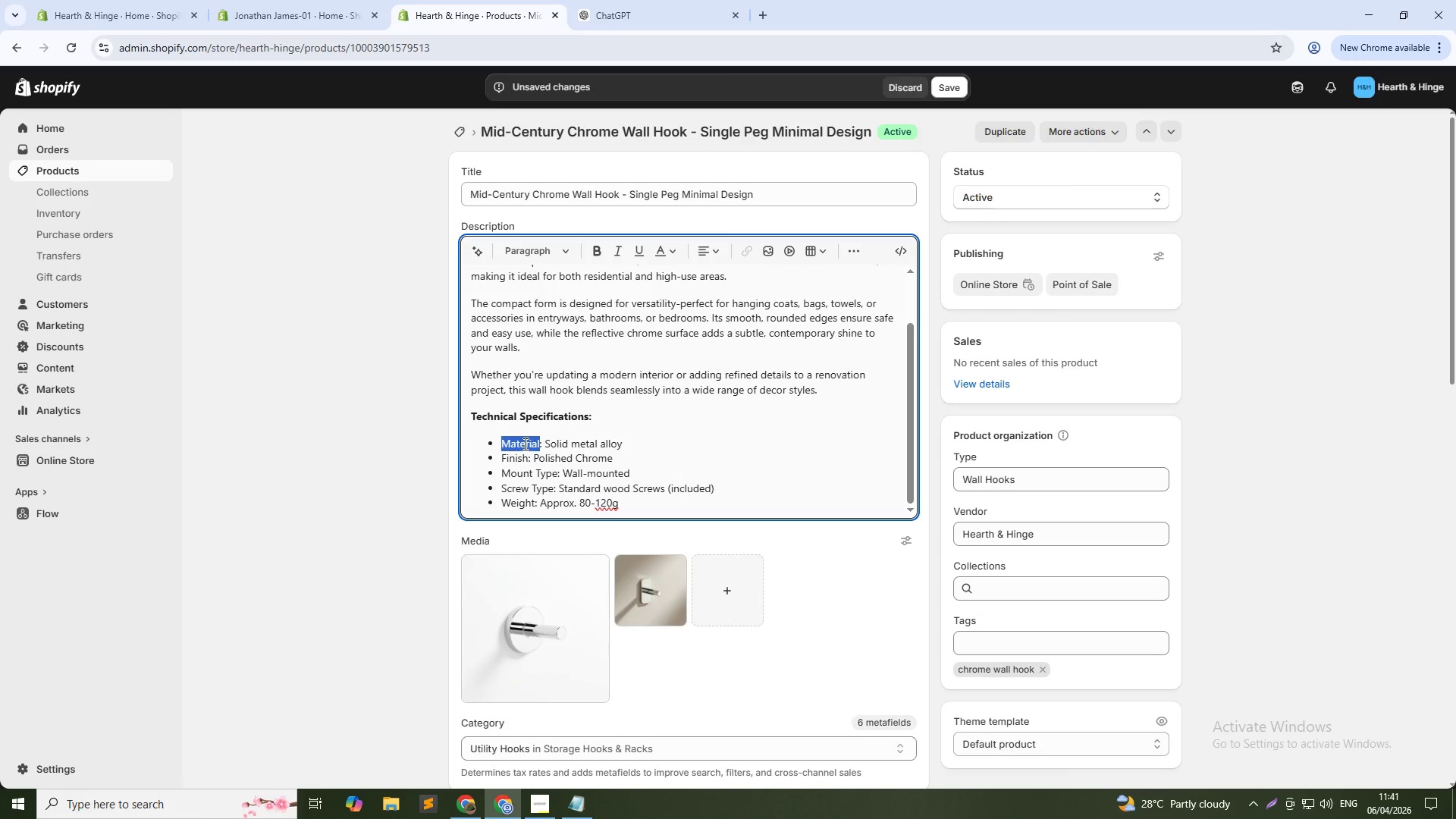 
key(Control+B)
 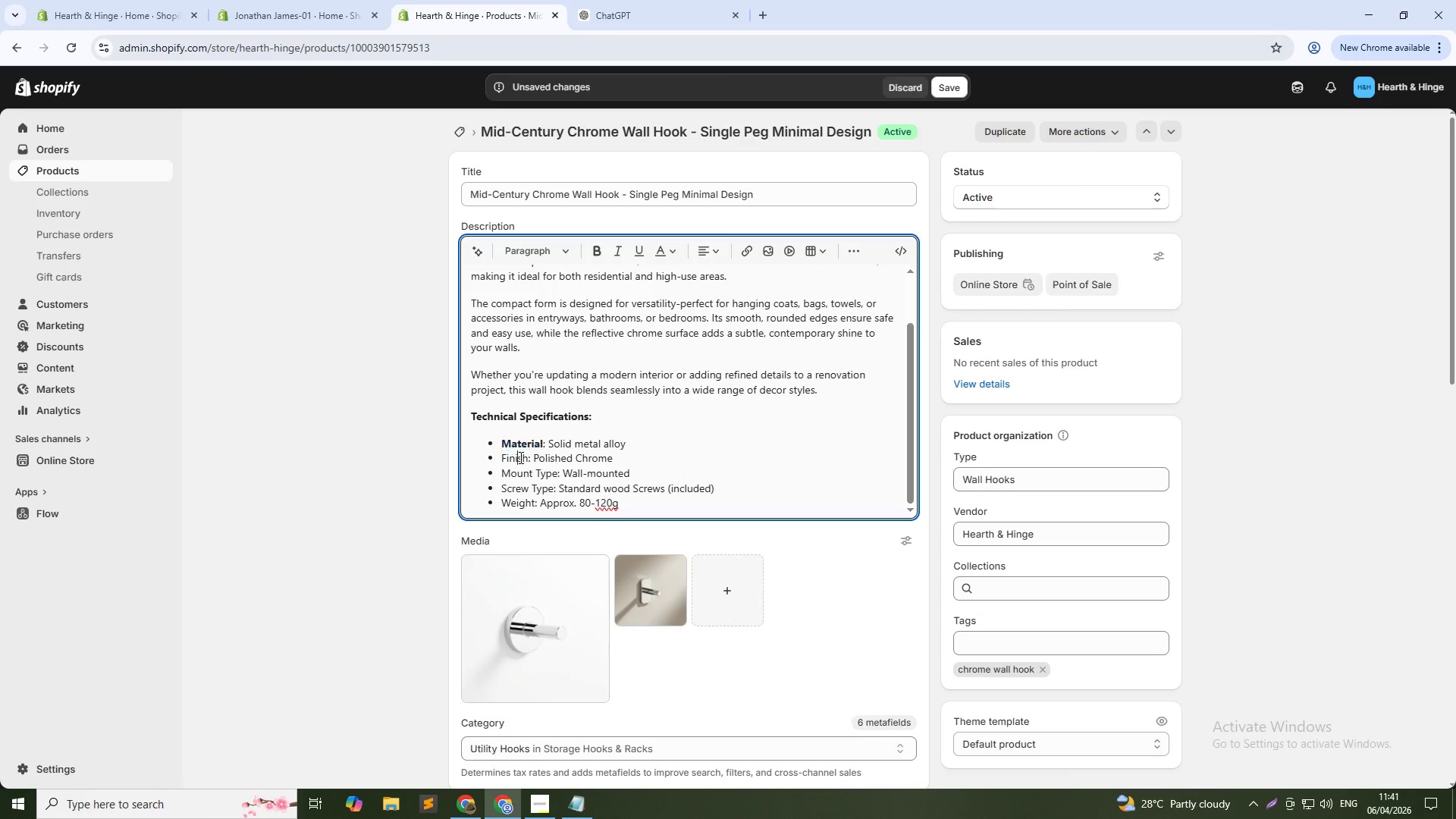 
double_click([519, 457])
 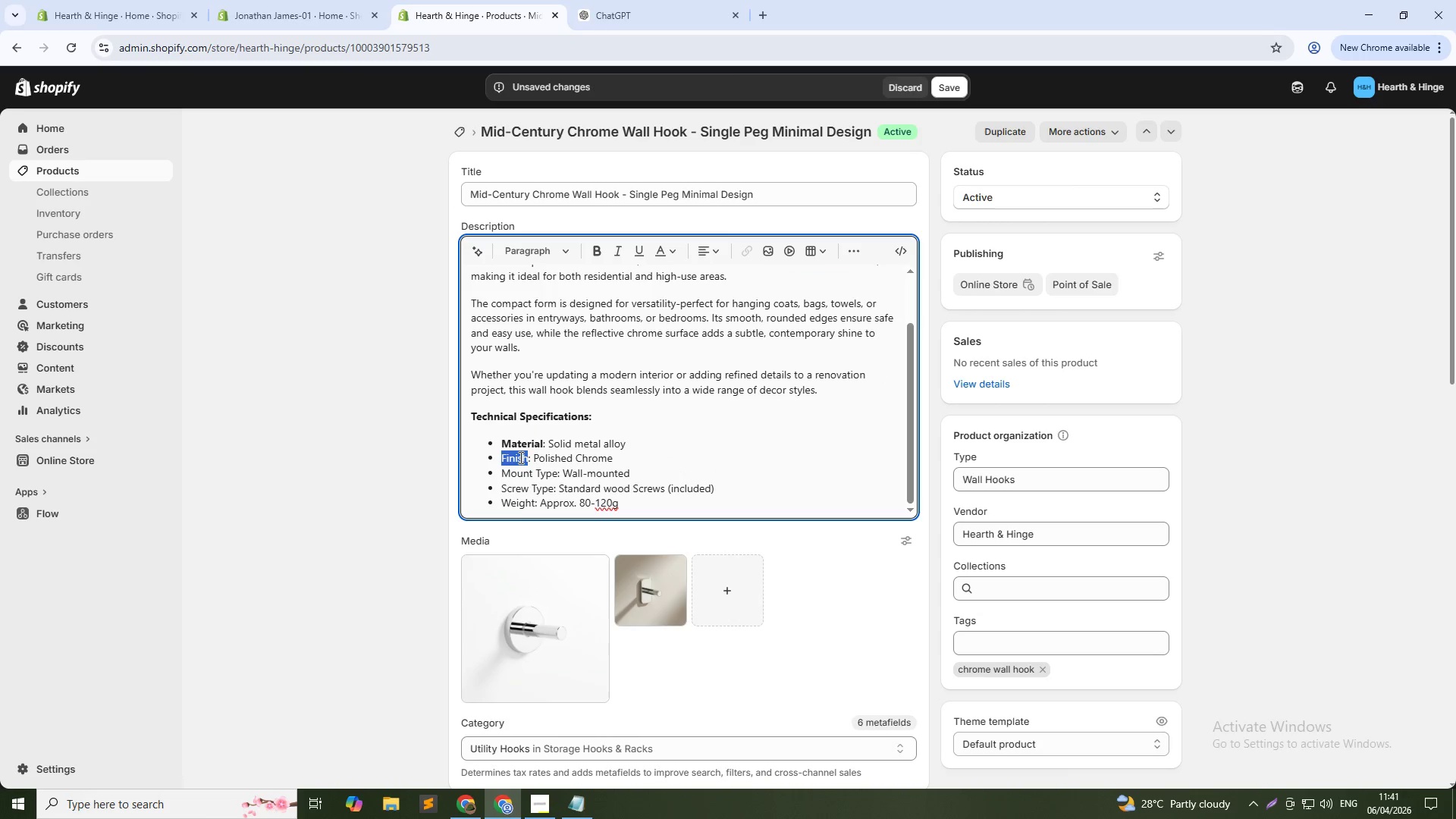 
key(Control+ControlLeft)
 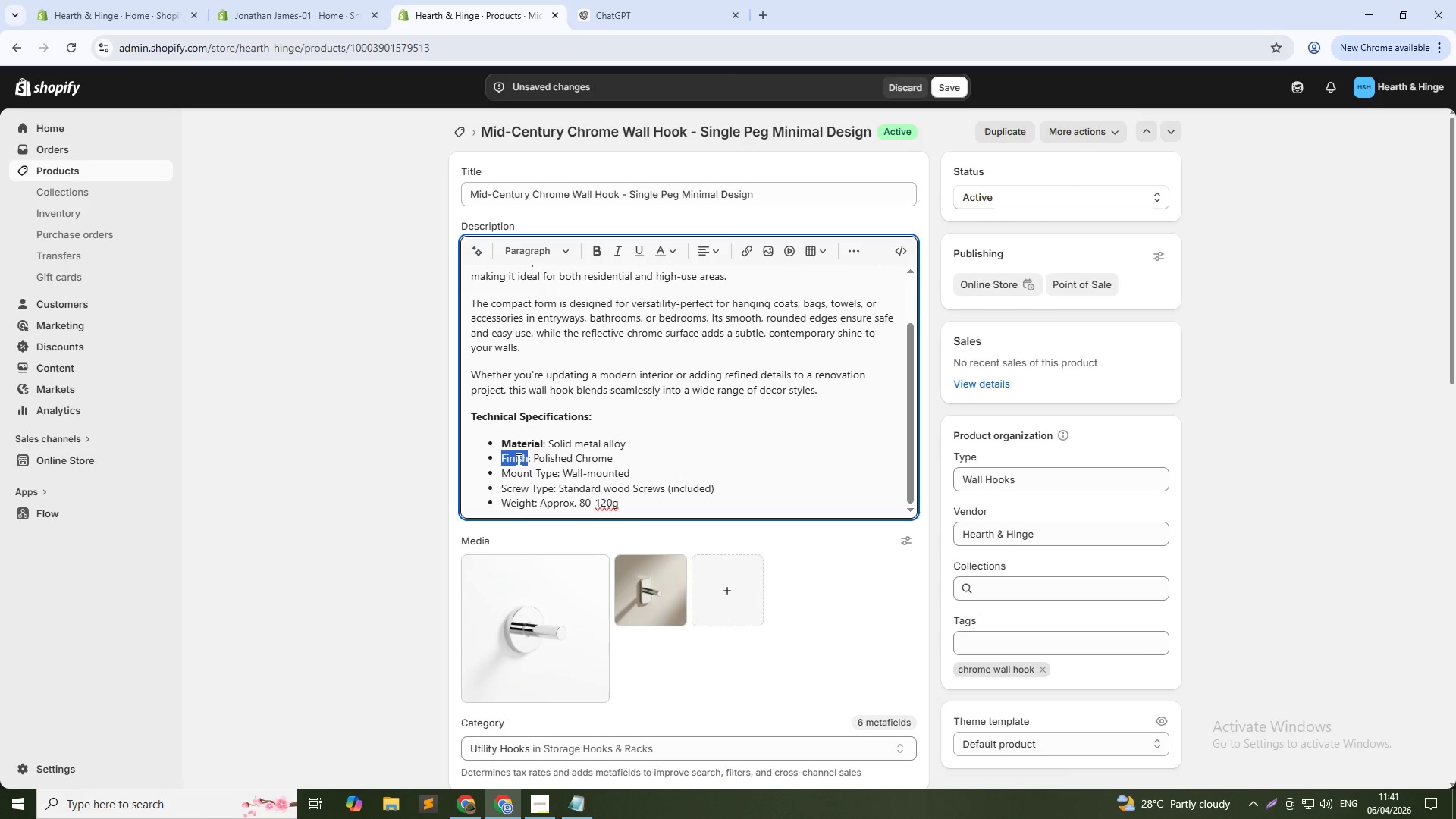 
key(Control+B)
 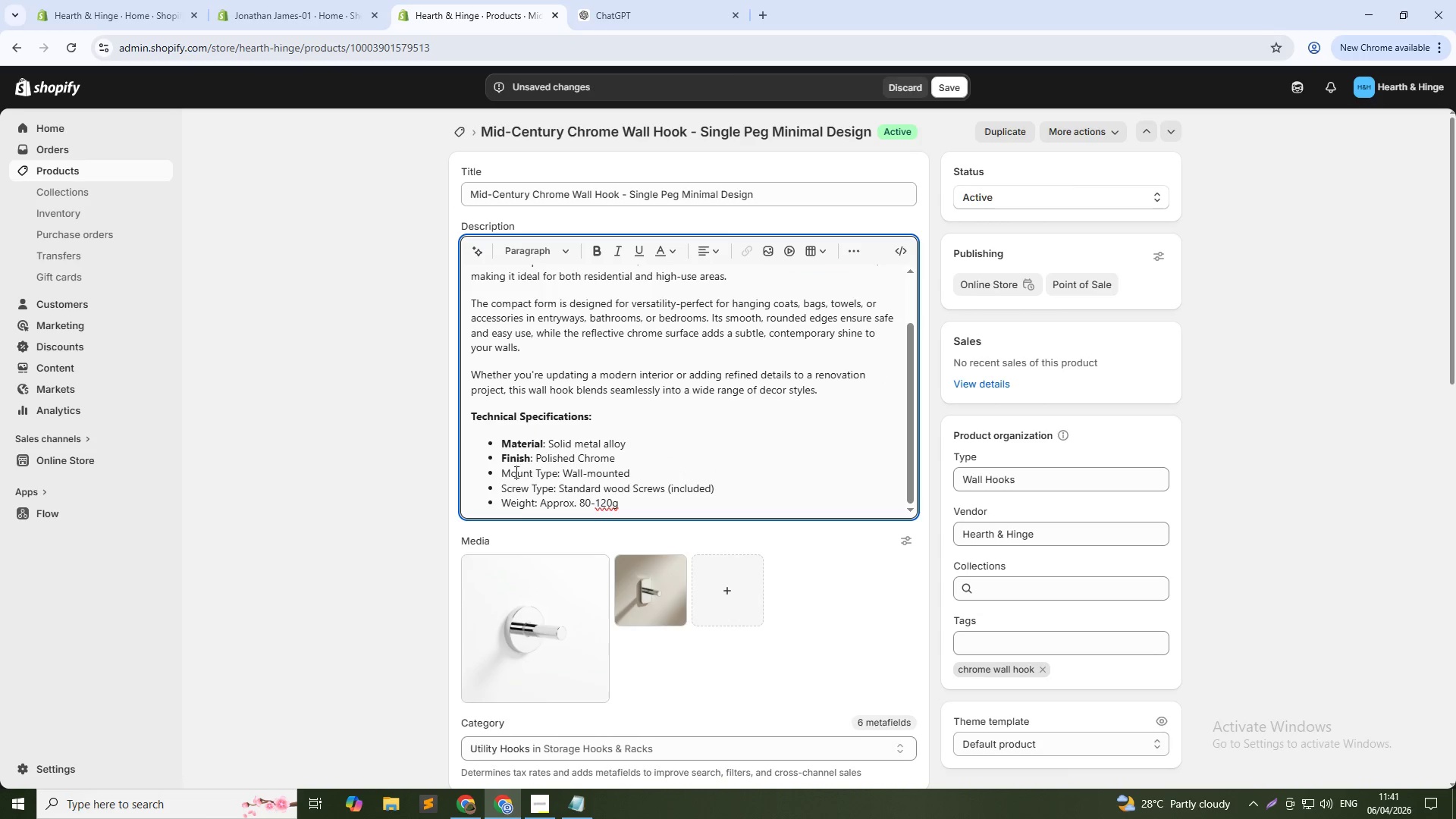 
double_click([515, 472])
 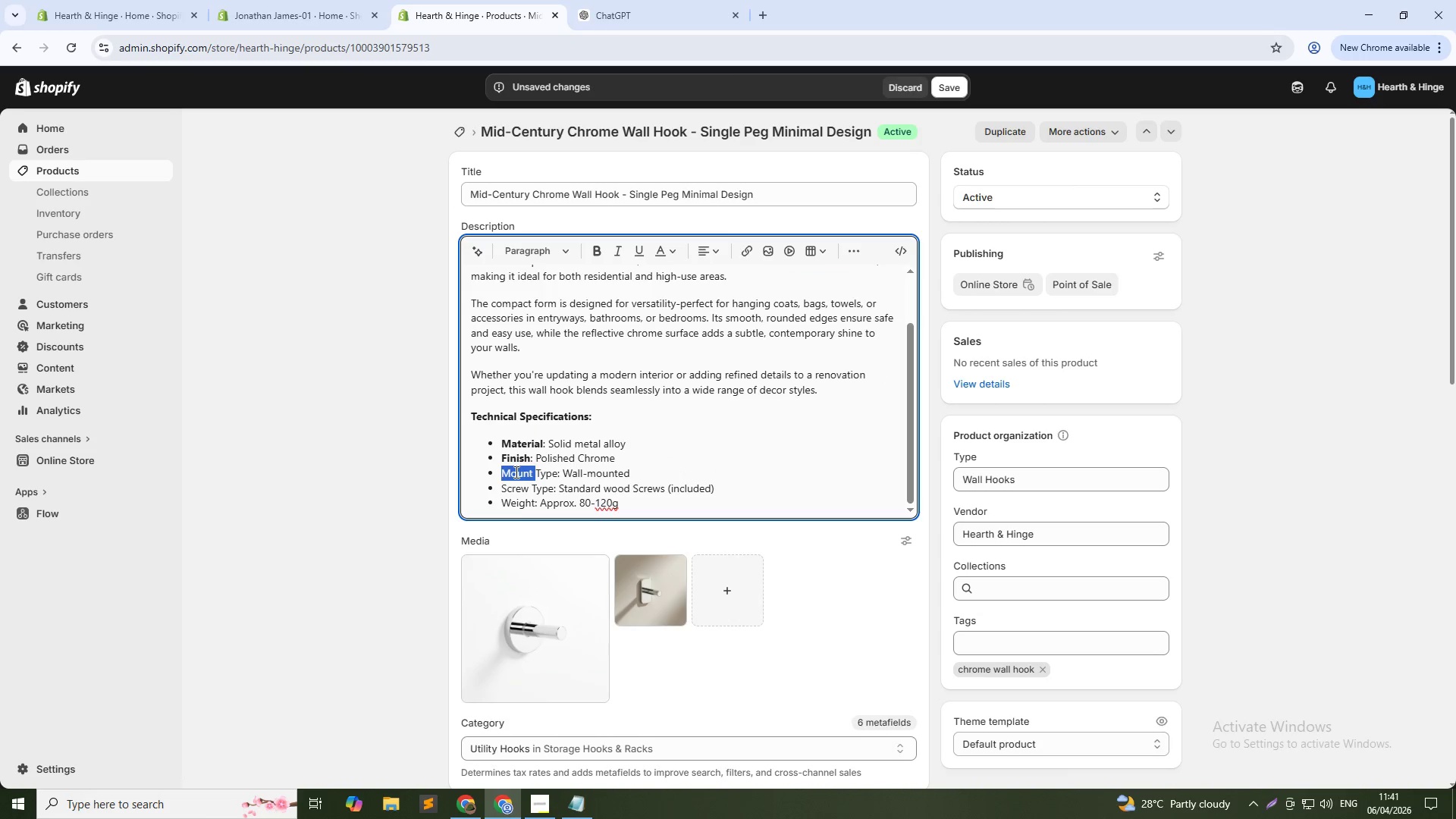 
key(Control+ControlLeft)
 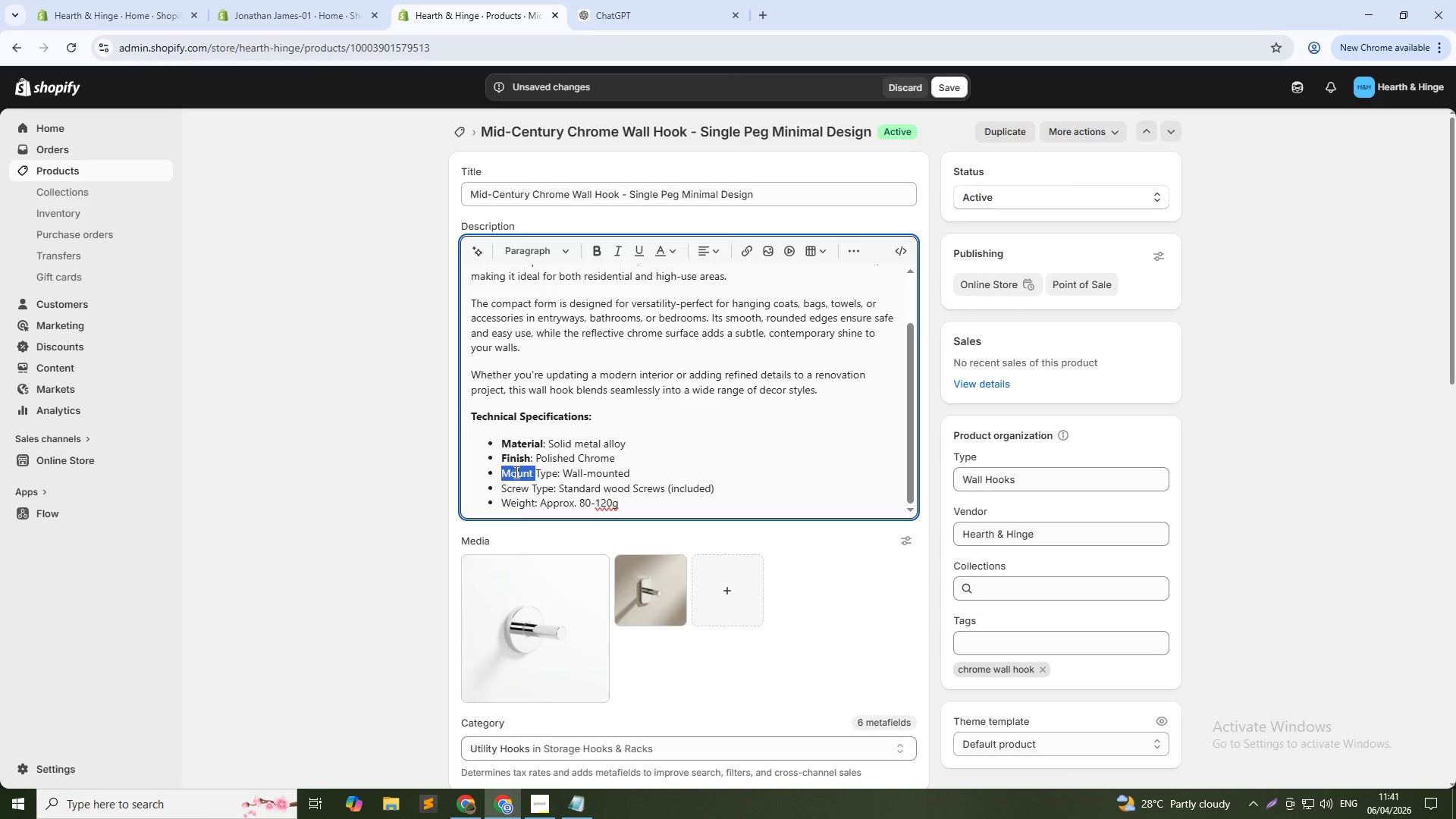 
key(Control+B)
 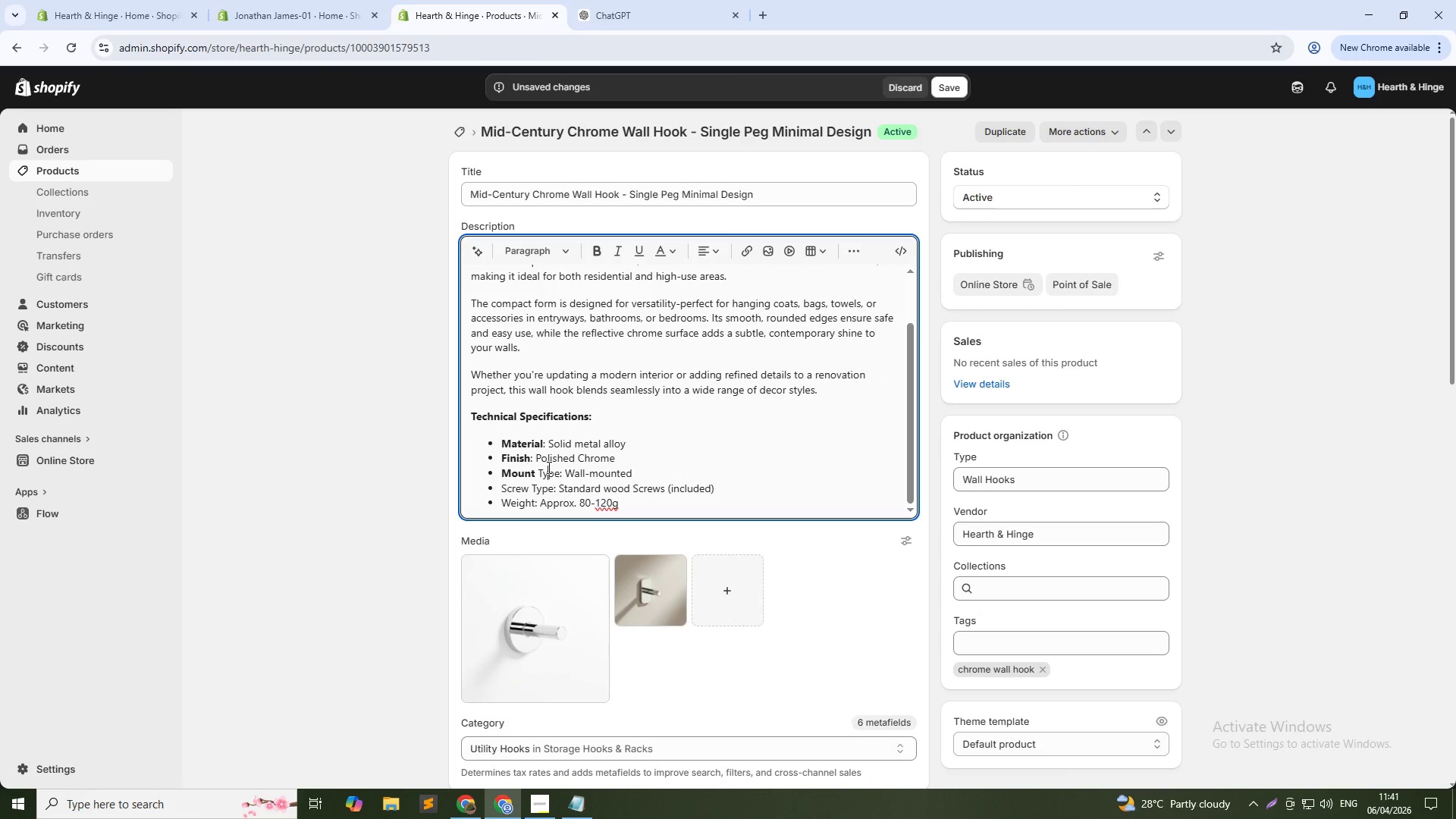 
double_click([548, 467])
 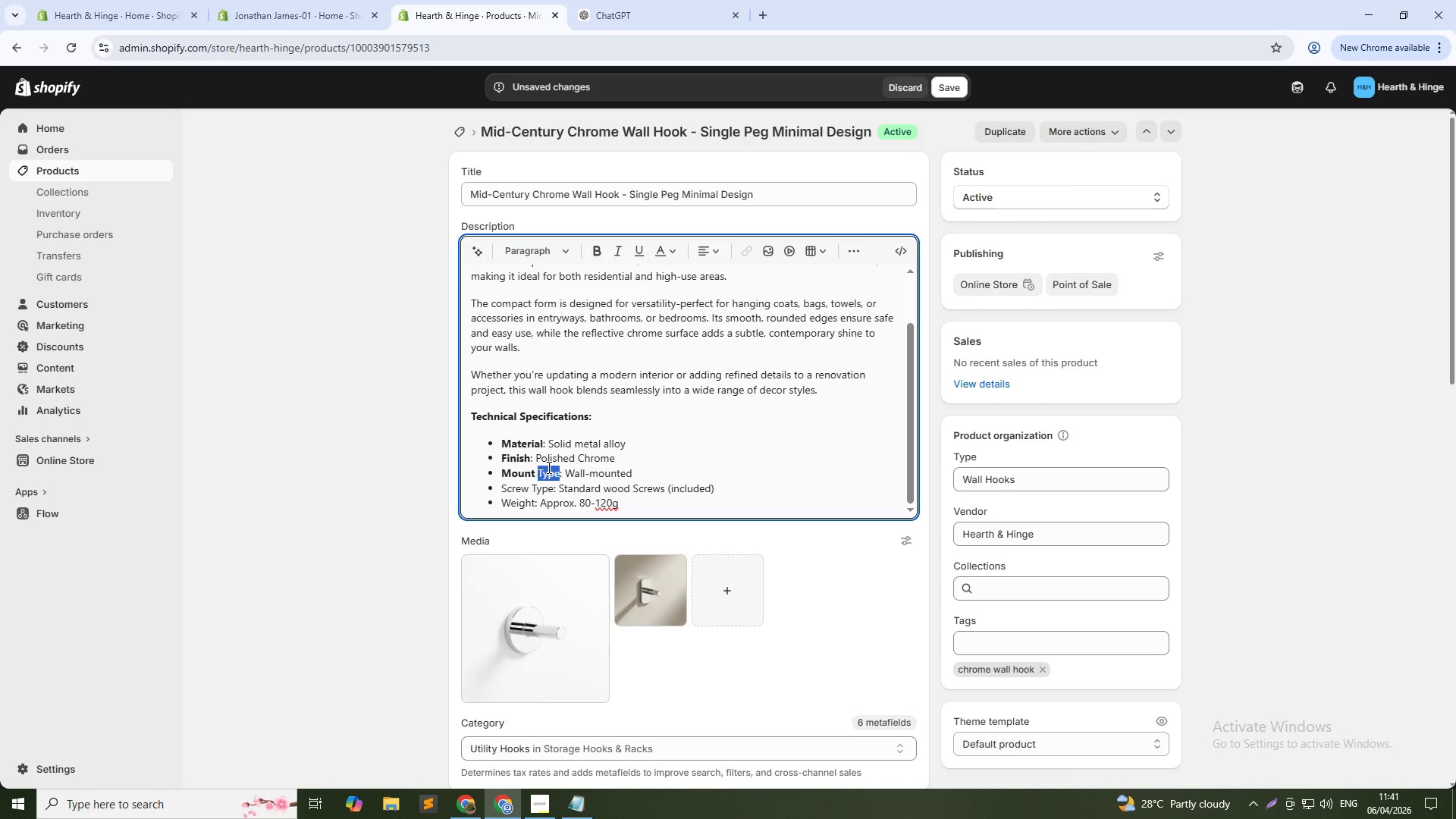 
key(Control+ControlLeft)
 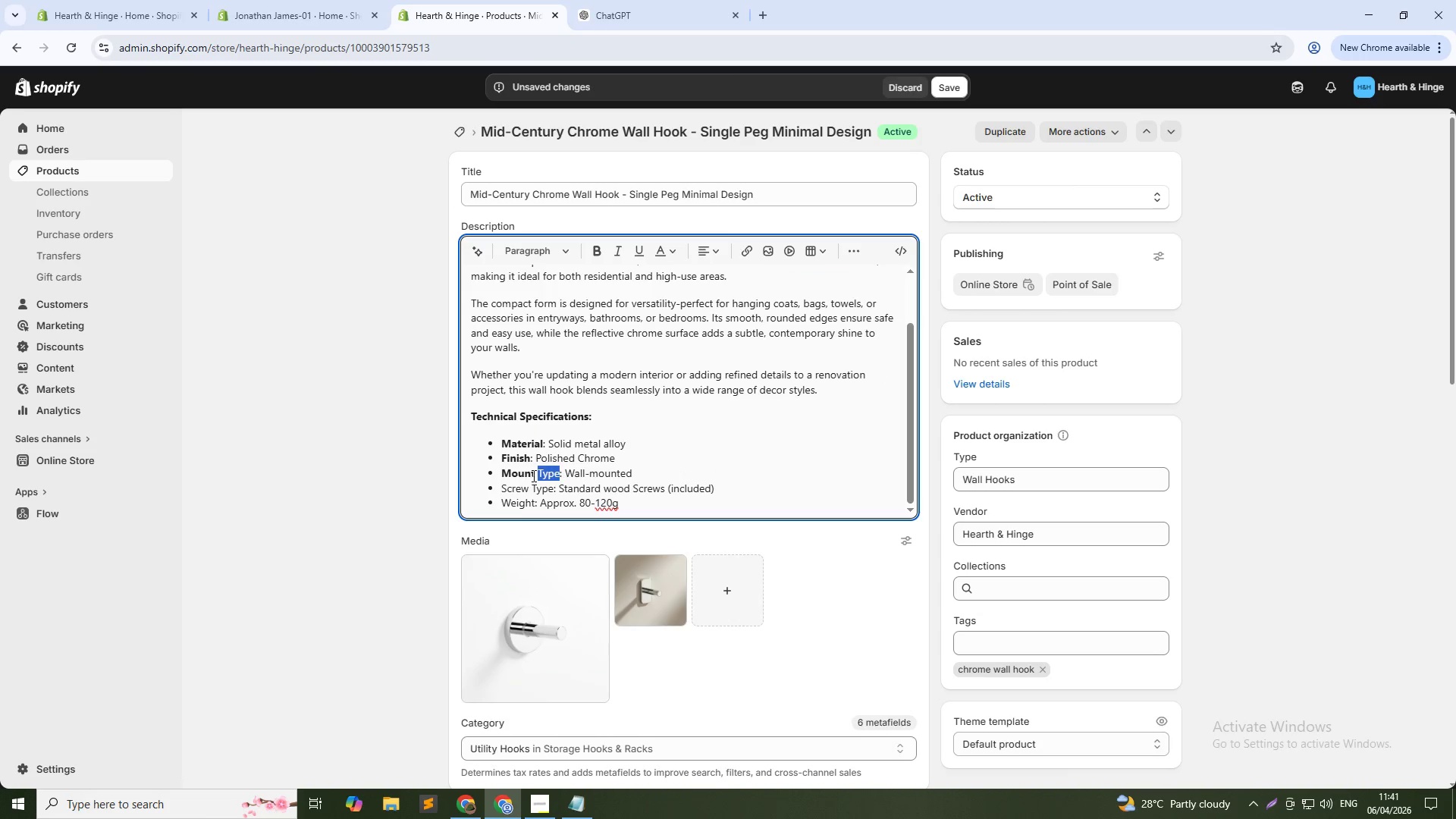 
key(Control+B)
 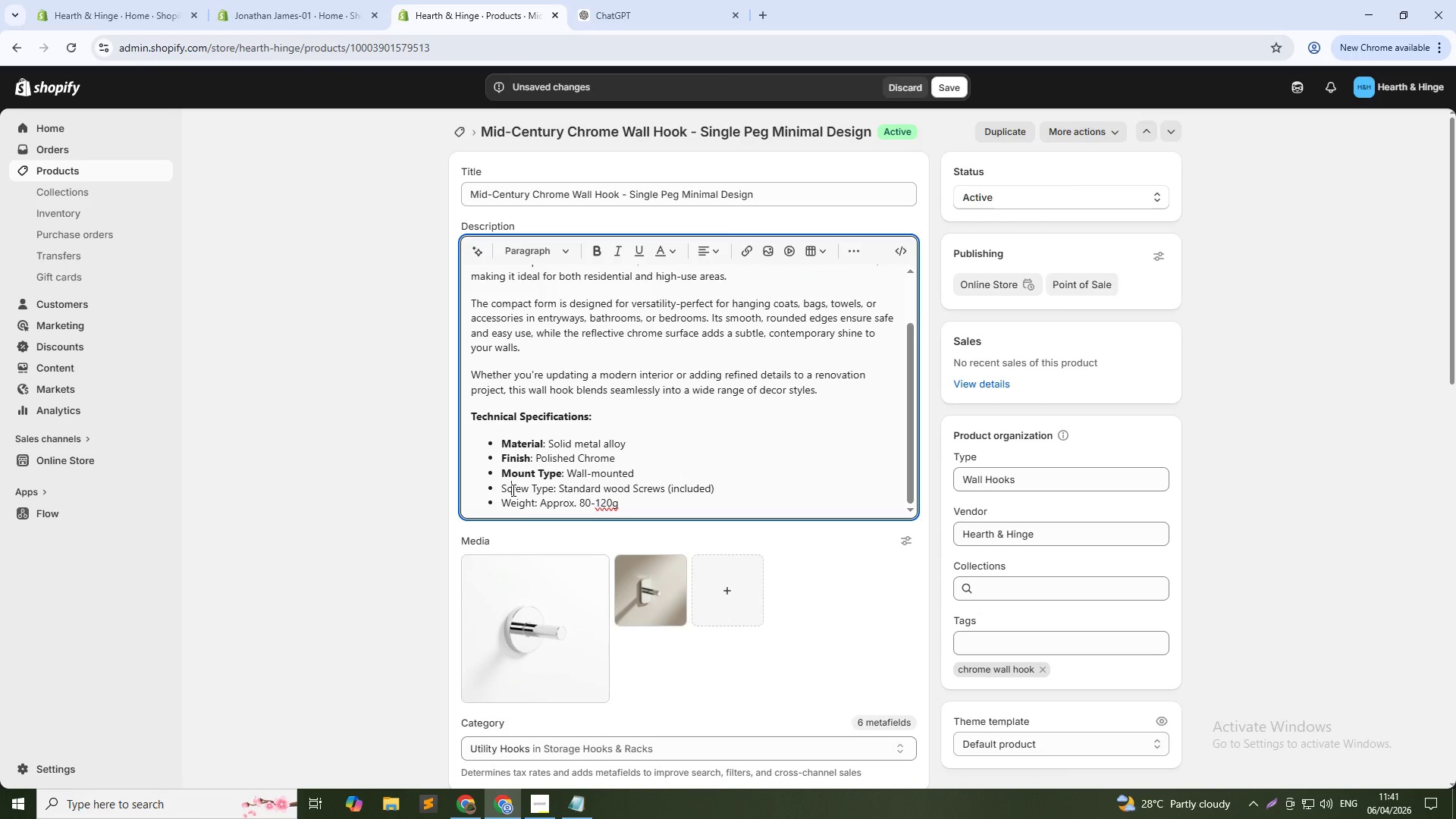 
double_click([512, 490])
 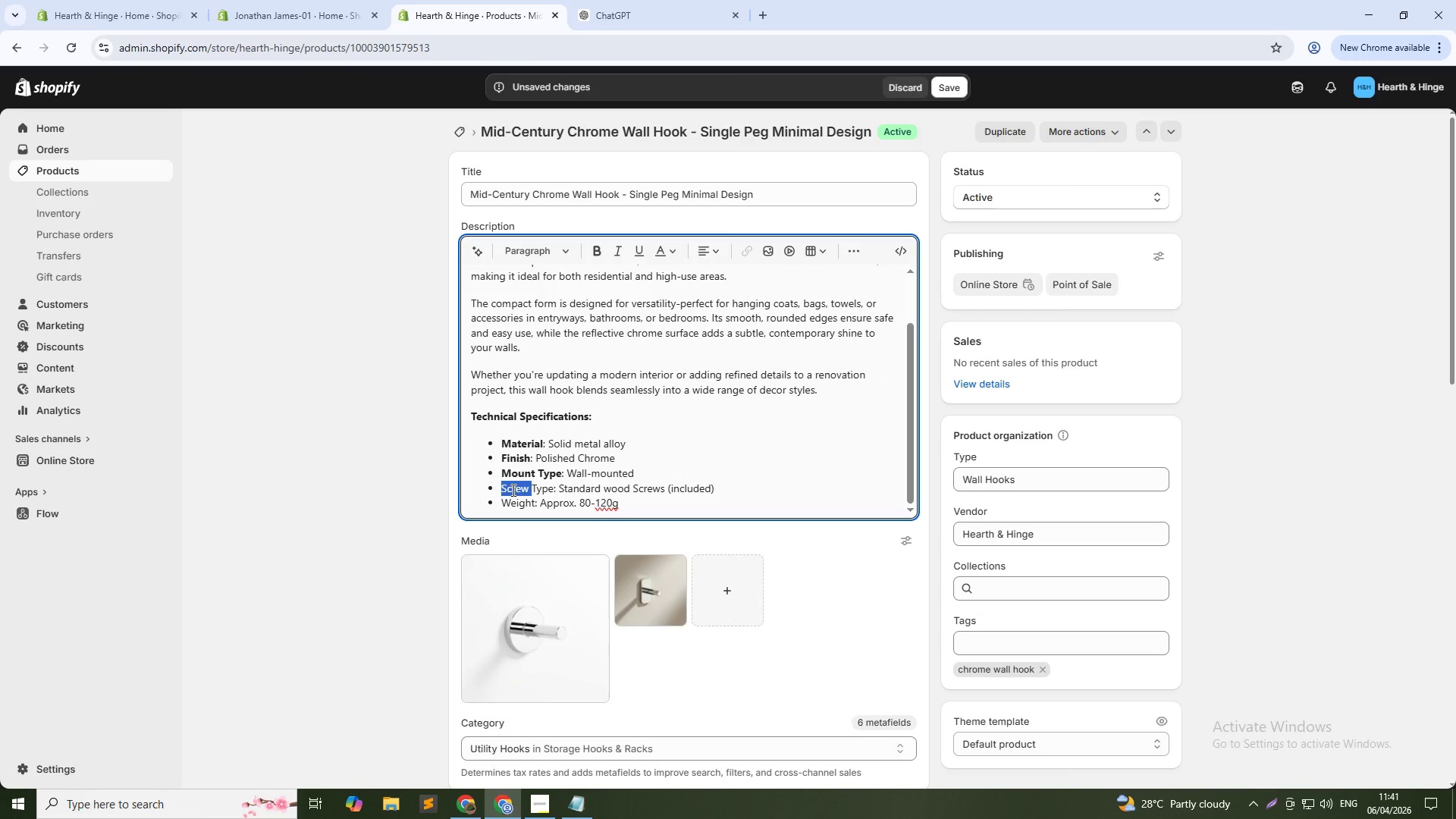 
key(Control+ControlLeft)
 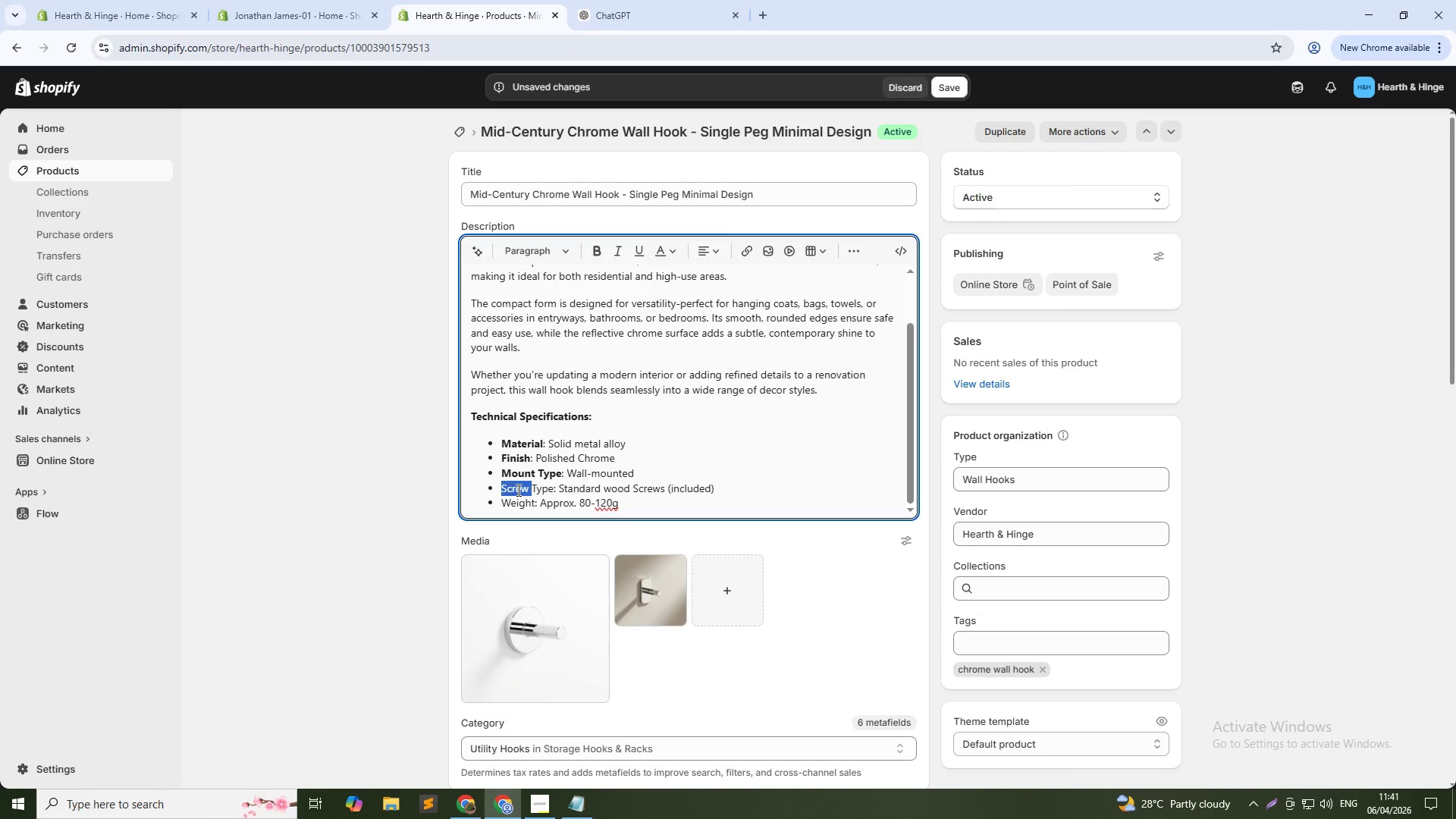 
key(Control+B)
 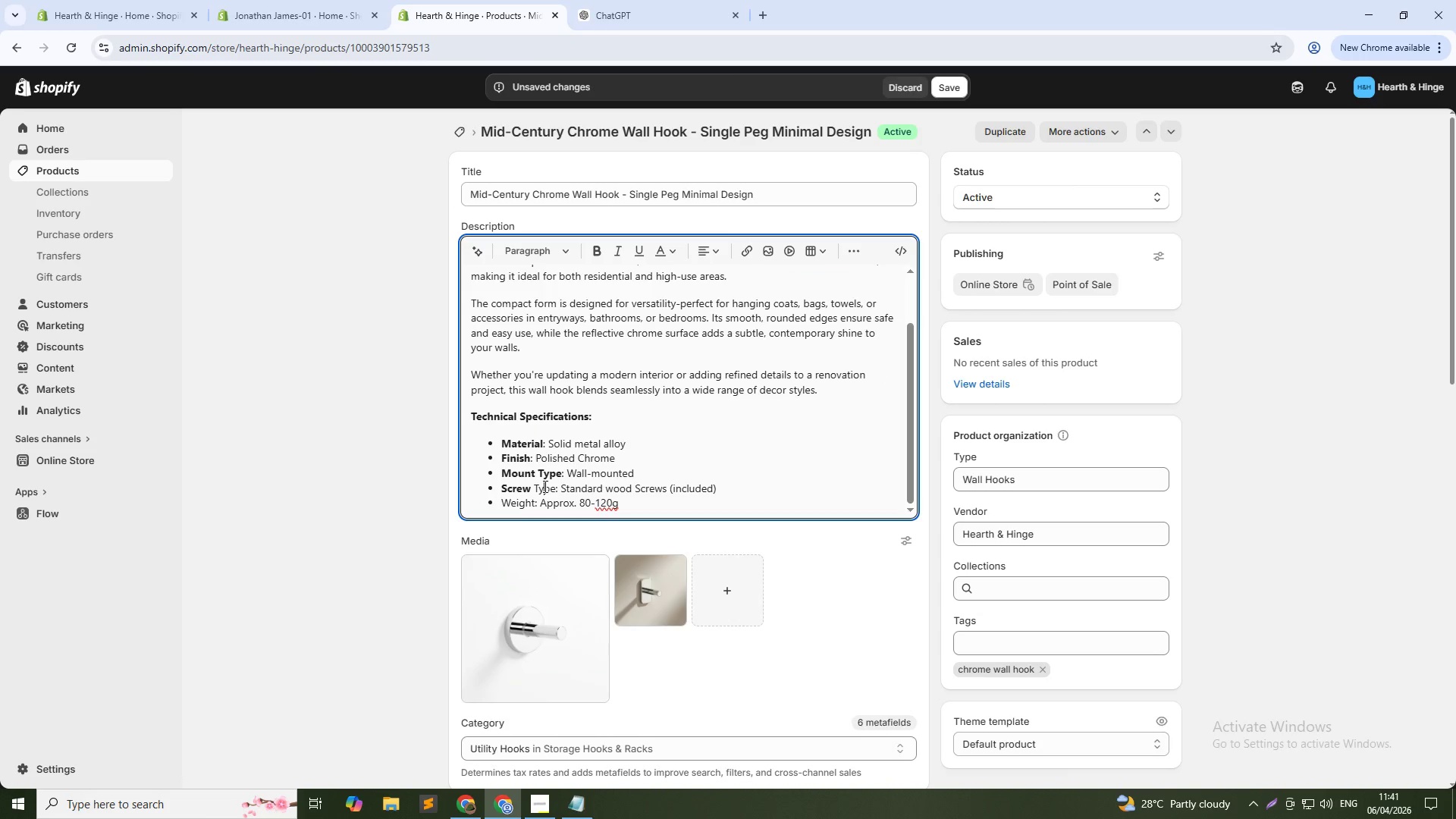 
double_click([544, 486])
 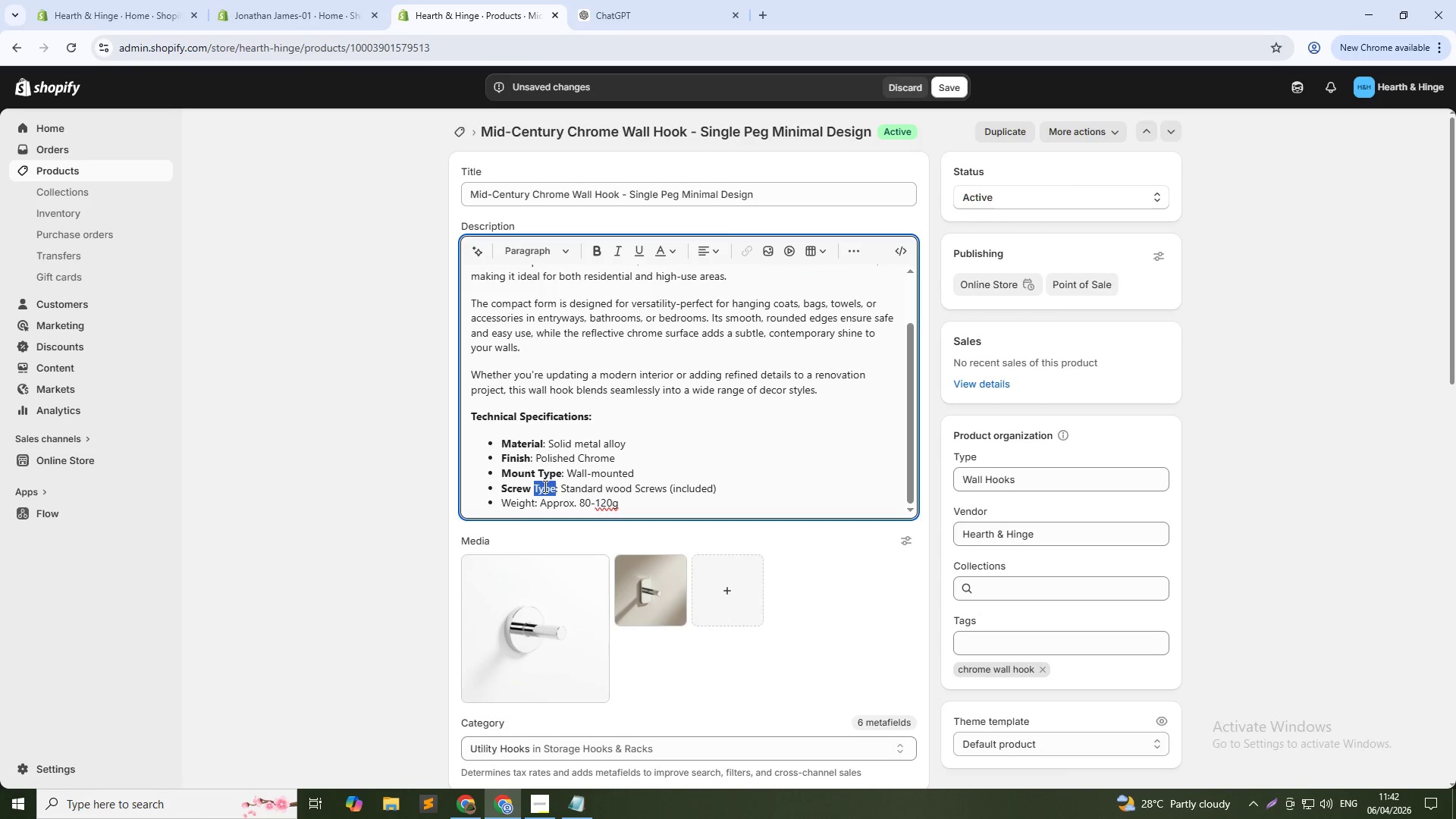 
key(Control+ControlLeft)
 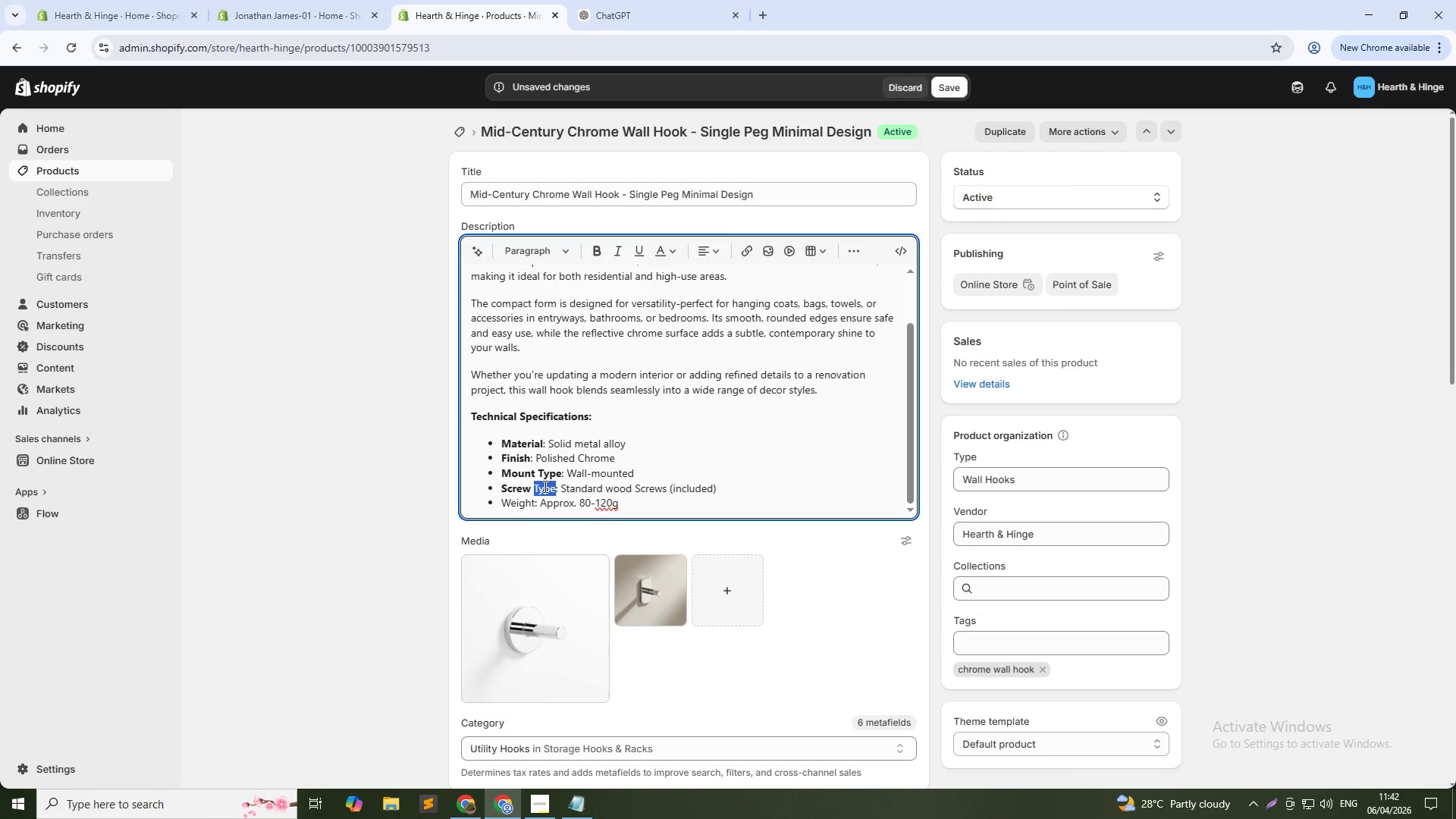 
key(Control+B)
 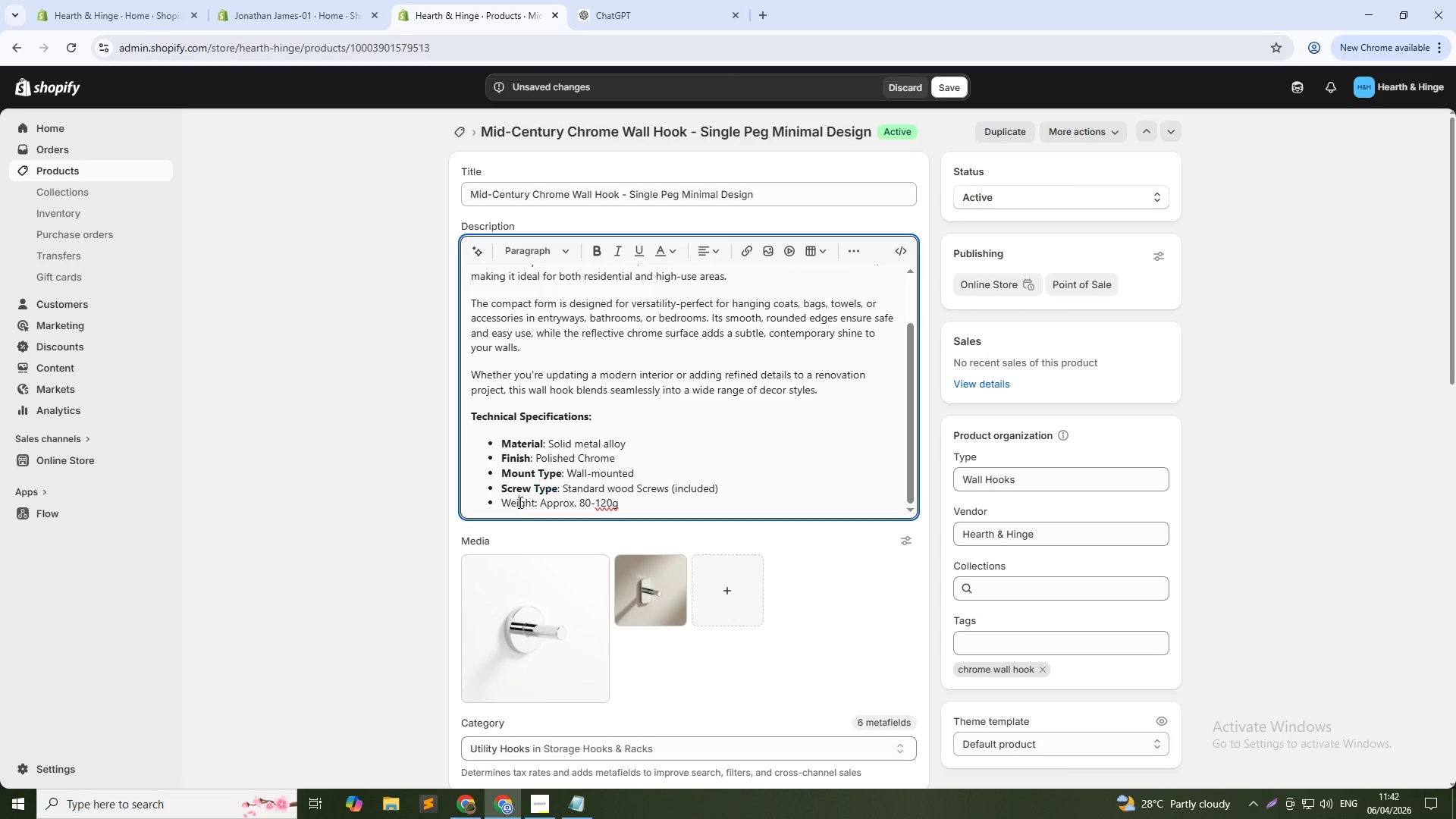 
double_click([519, 502])
 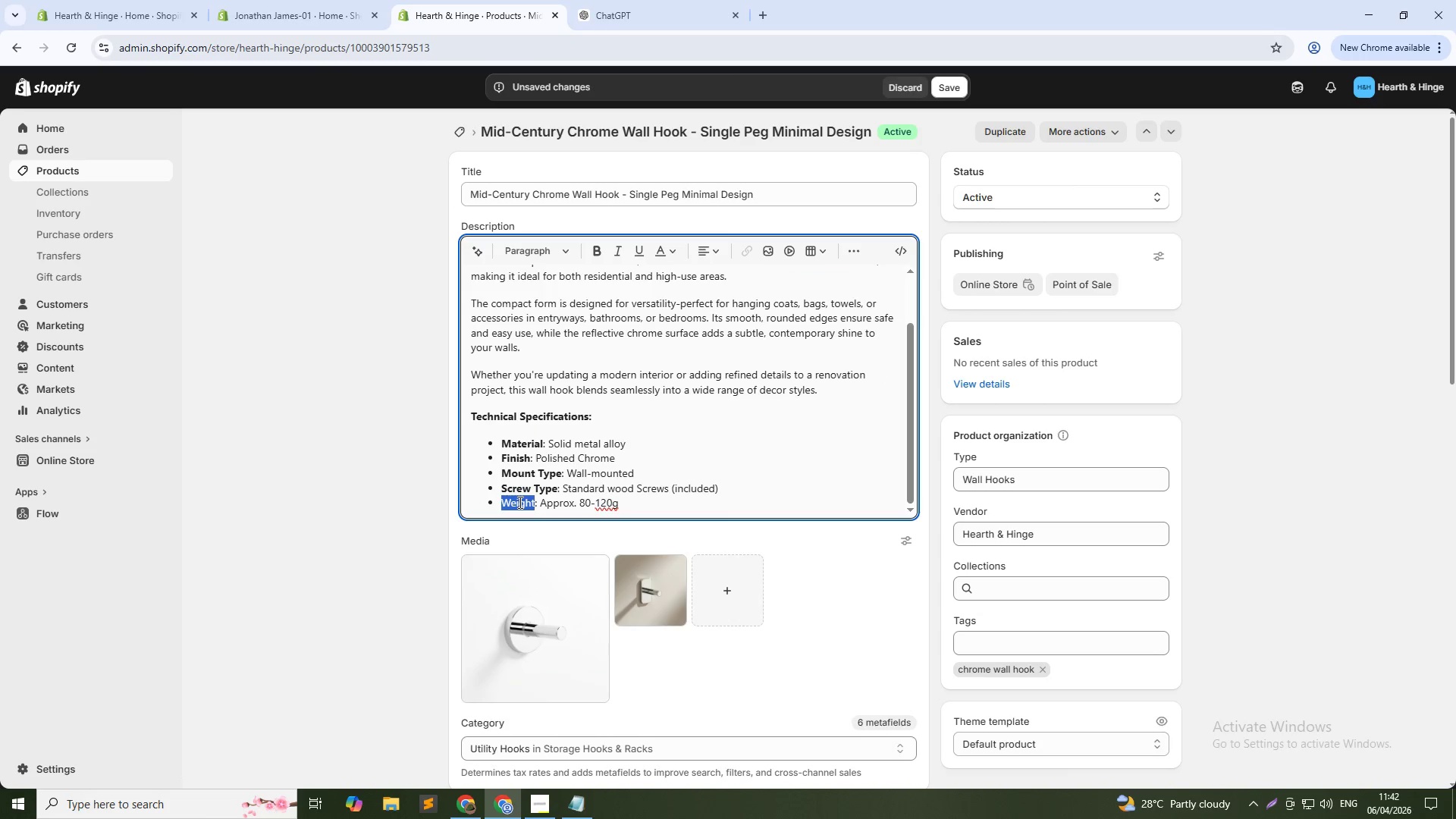 
key(Control+ControlLeft)
 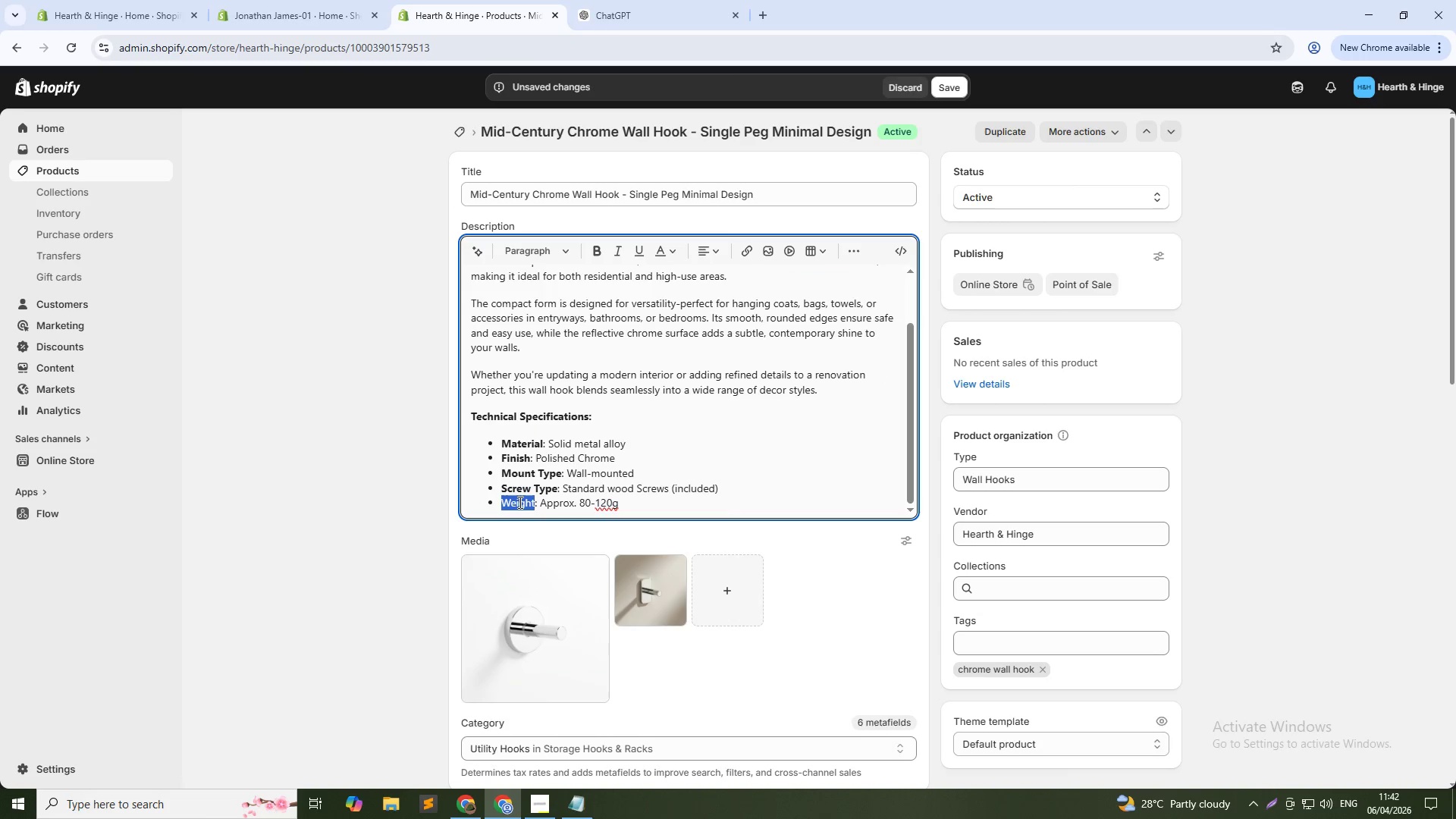 
key(Control+B)
 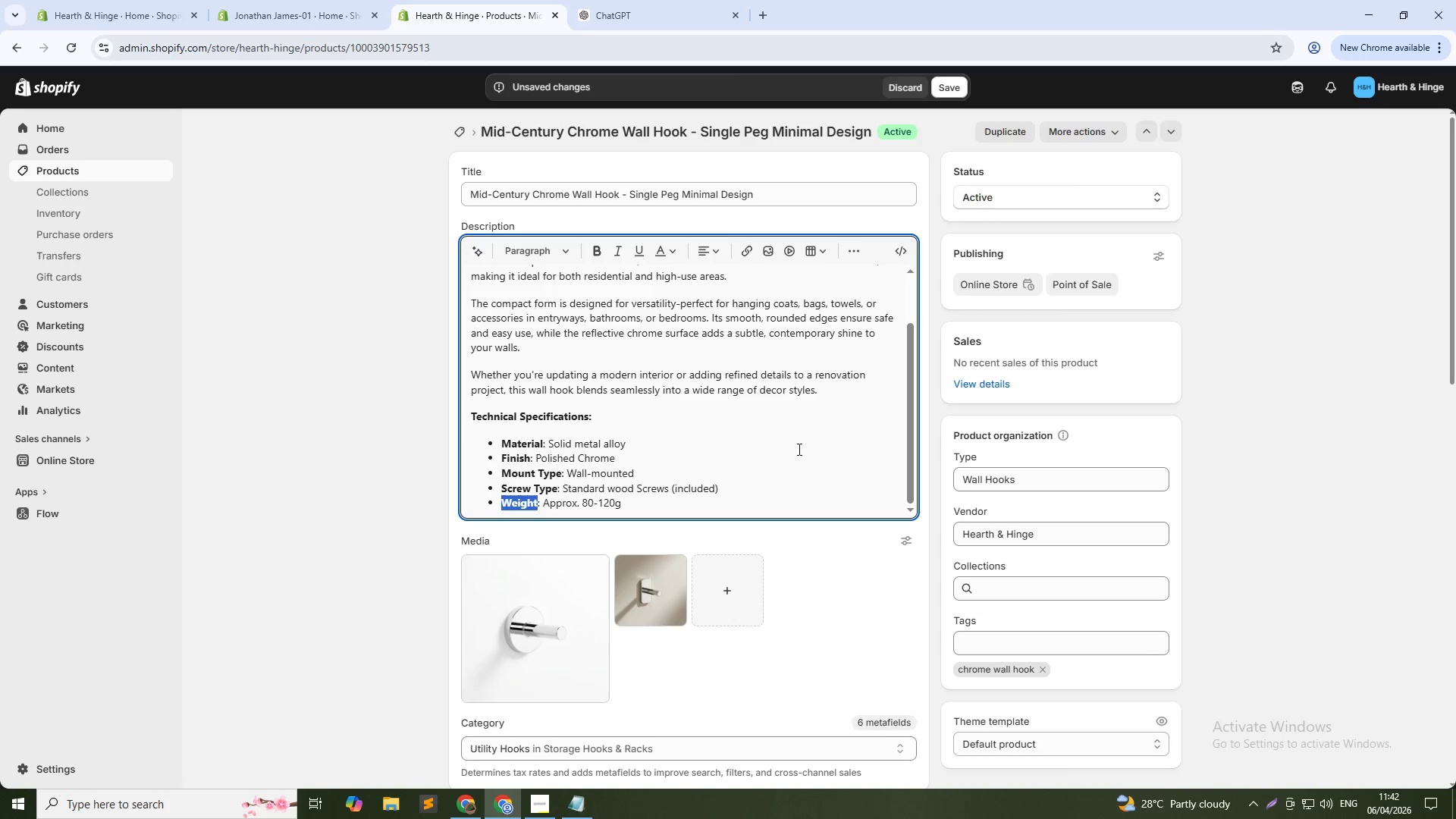 
left_click([798, 453])
 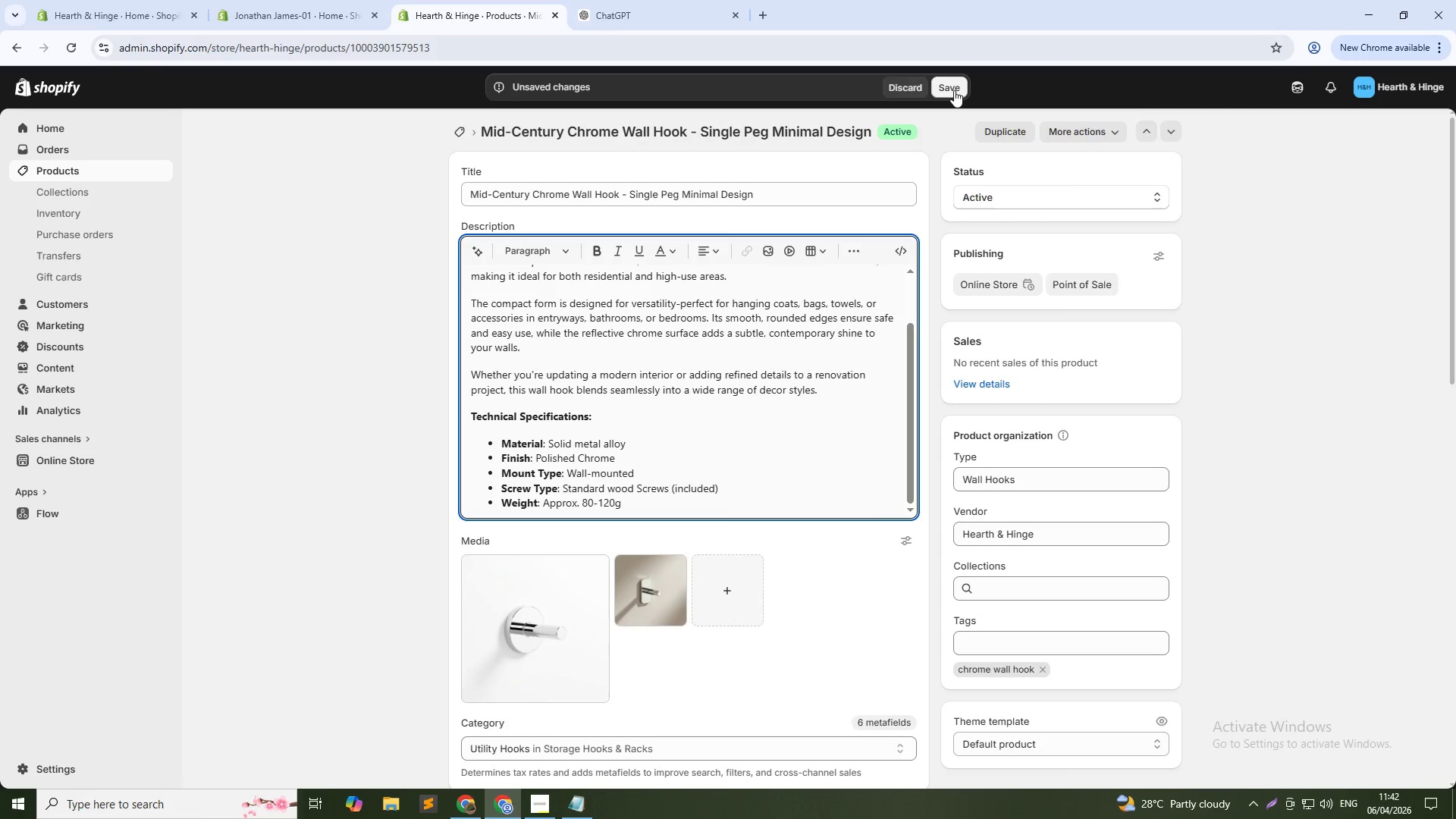 
left_click([954, 90])
 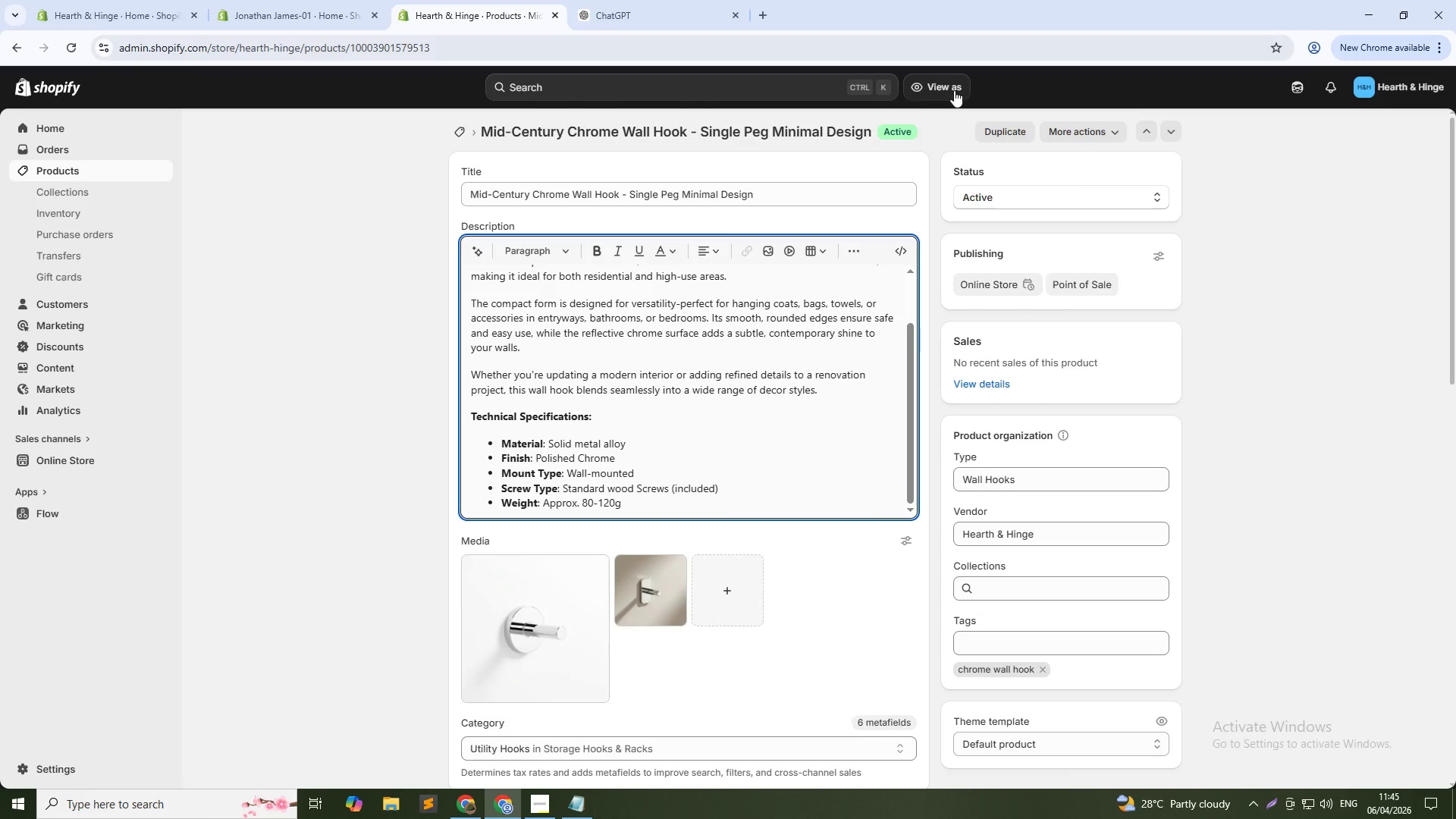 
wait(190.88)
 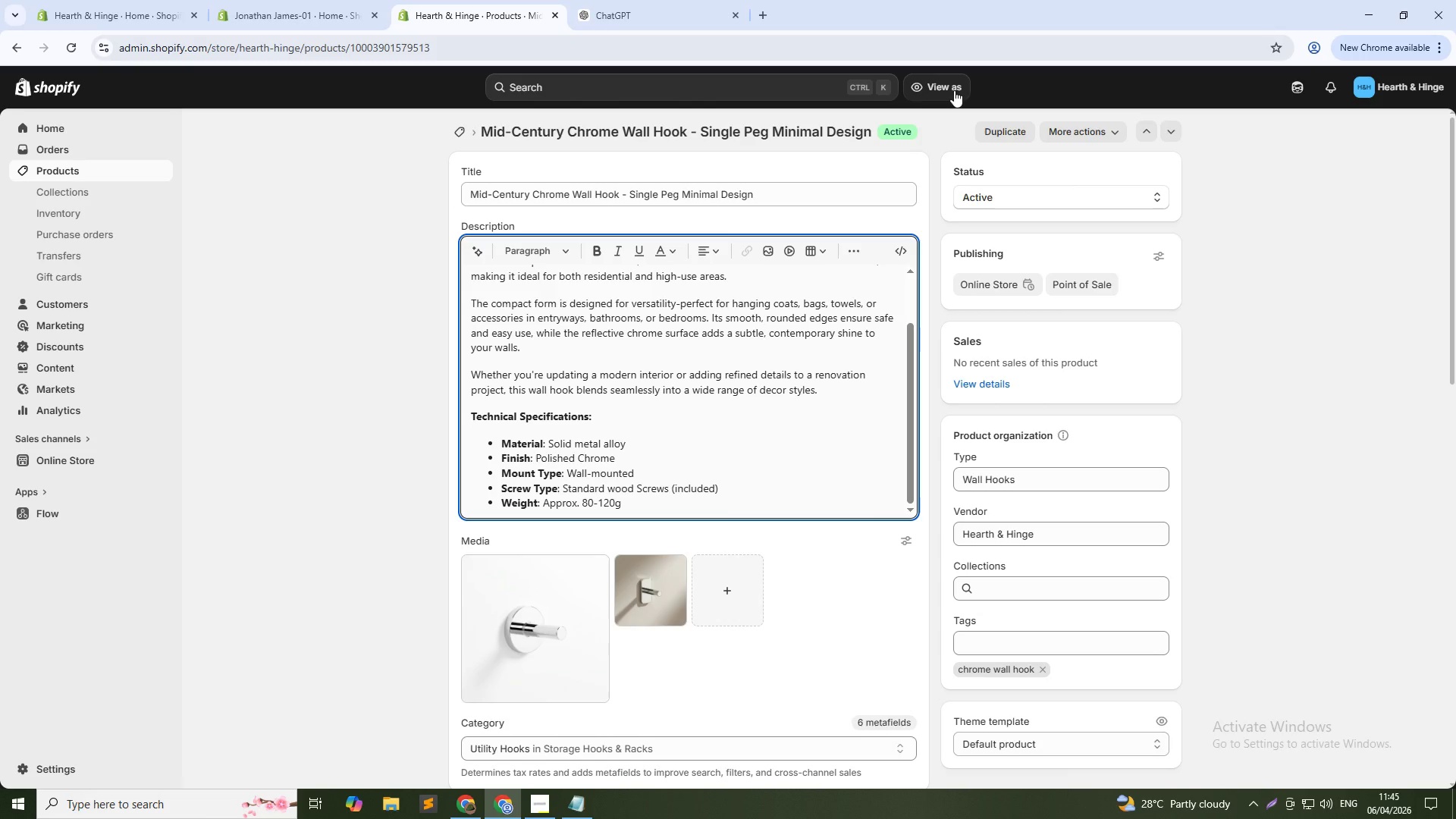 
key(Alt+Tab)